 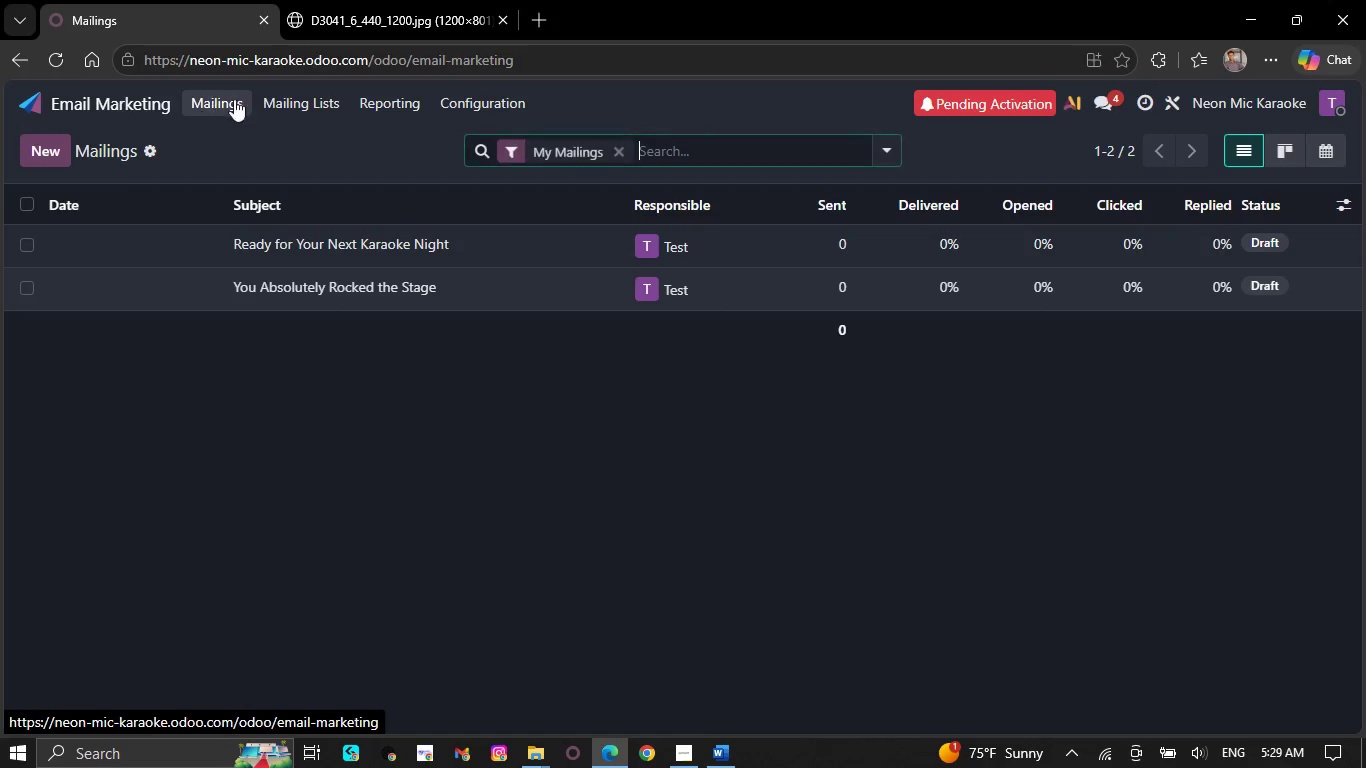 
left_click([138, 98])
 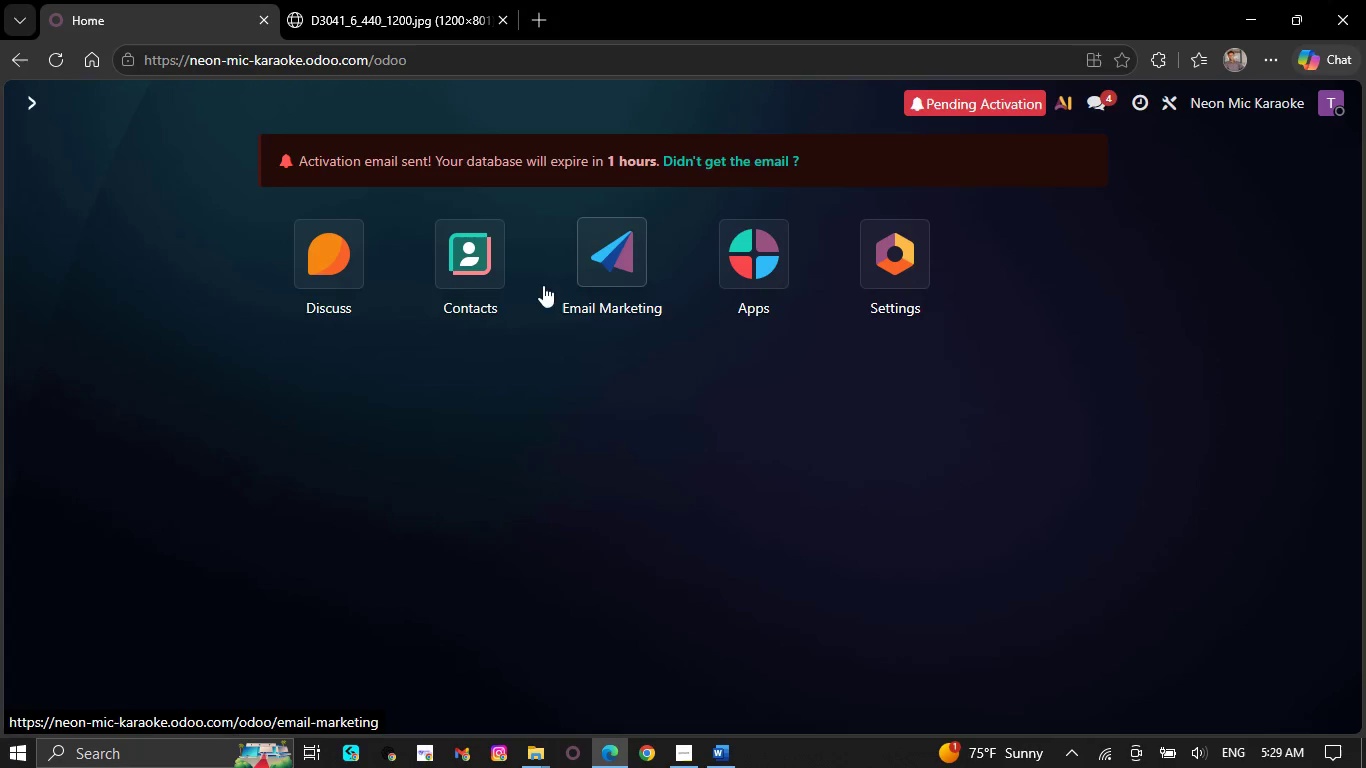 
left_click([495, 244])
 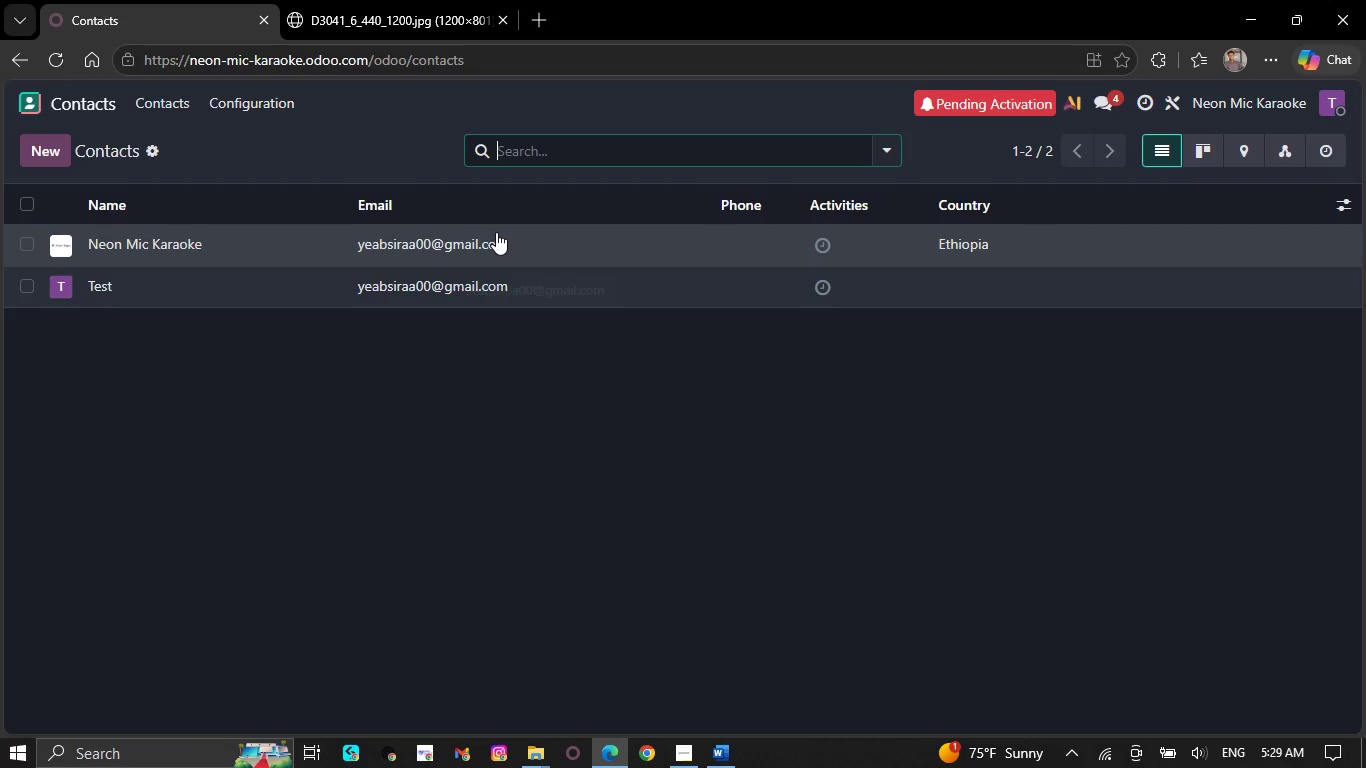 
left_click([496, 232])
 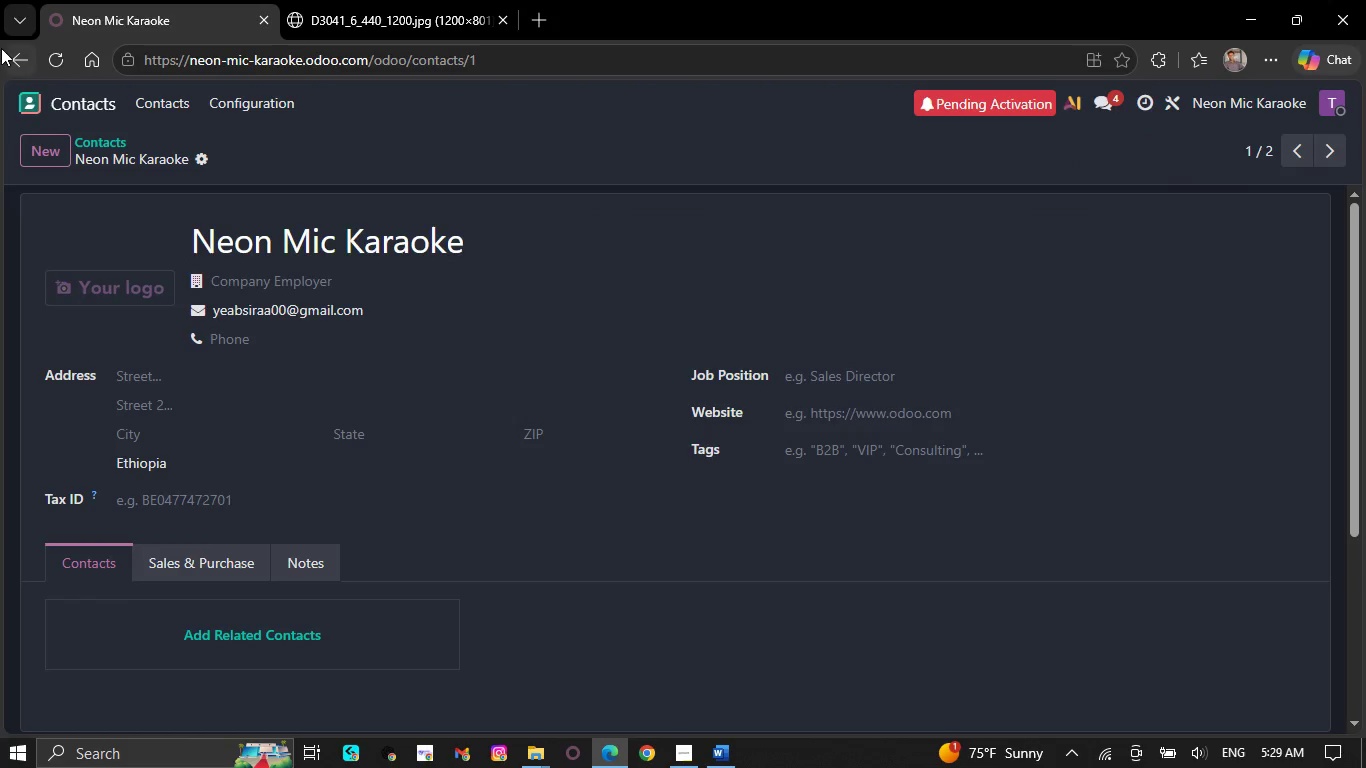 
left_click([21, 60])
 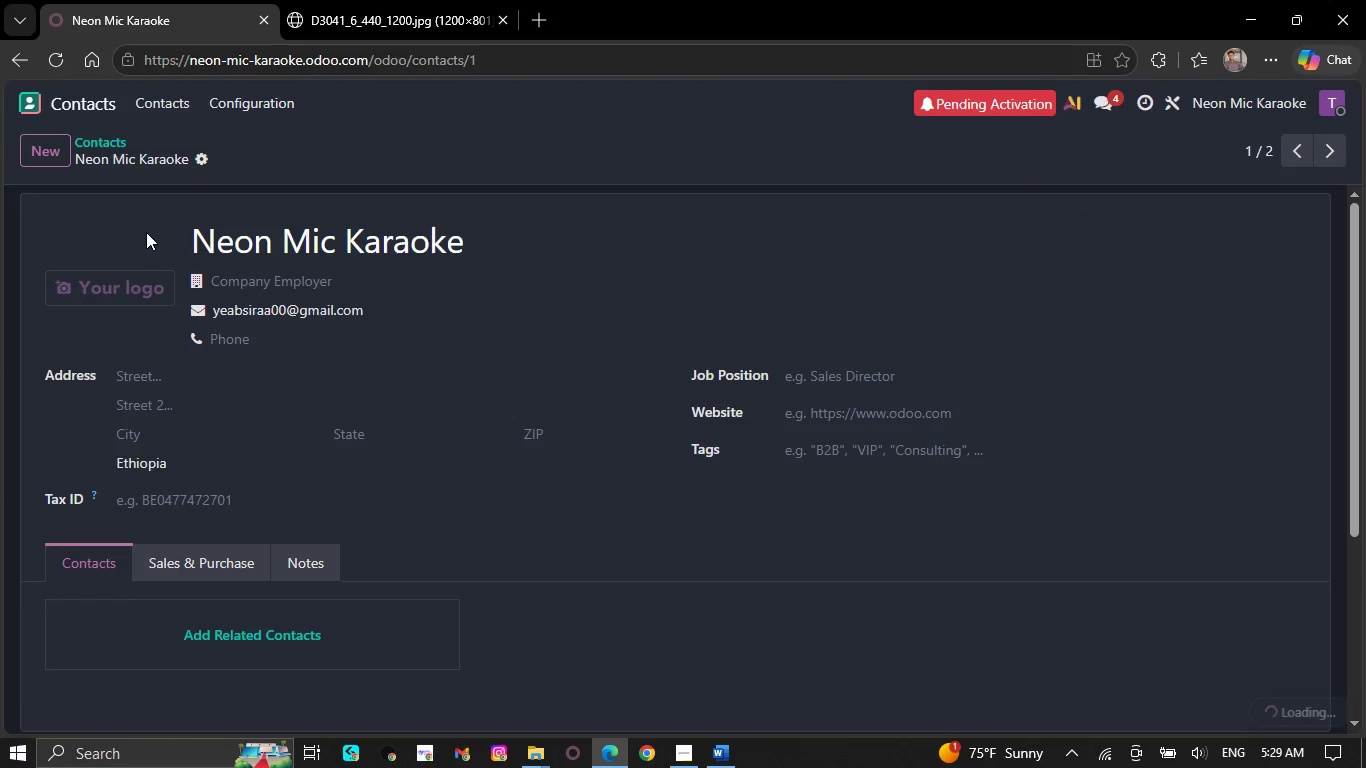 
left_click([18, 62])
 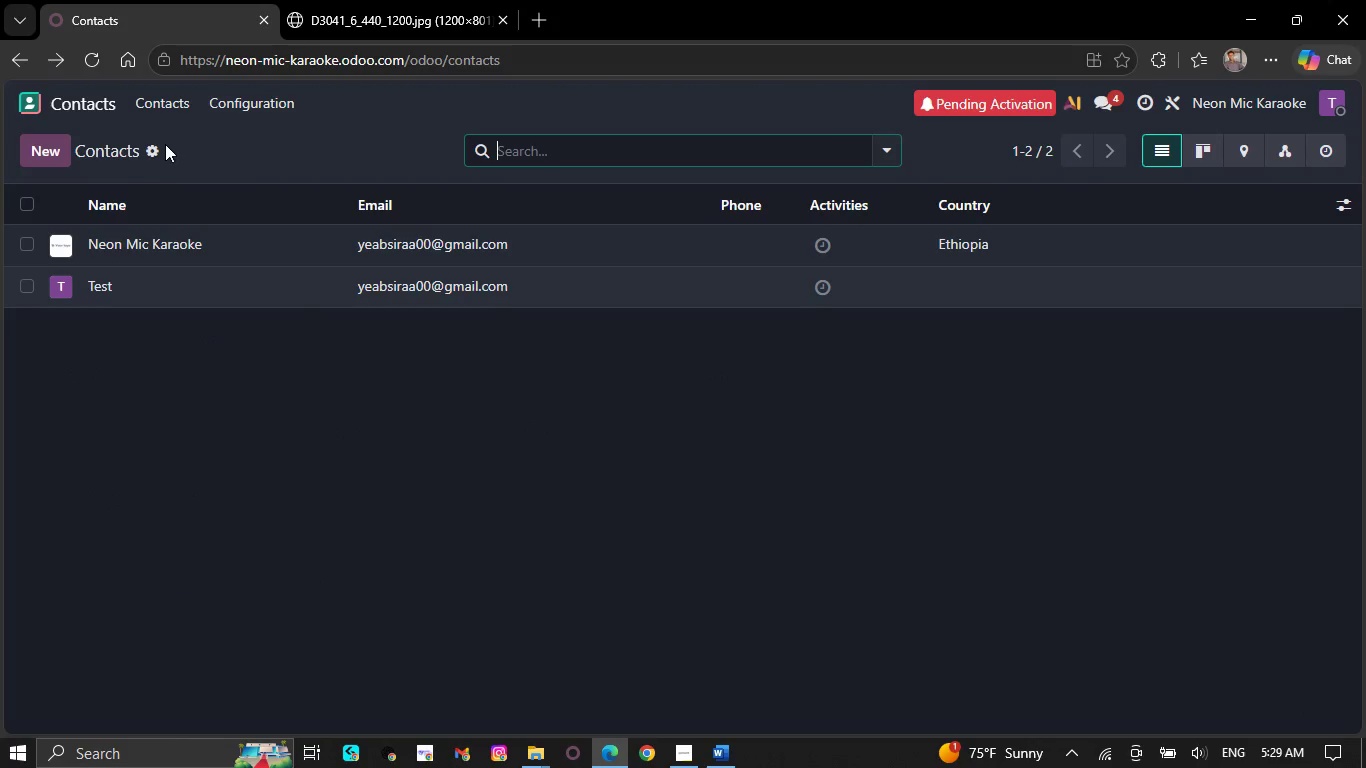 
left_click([146, 144])
 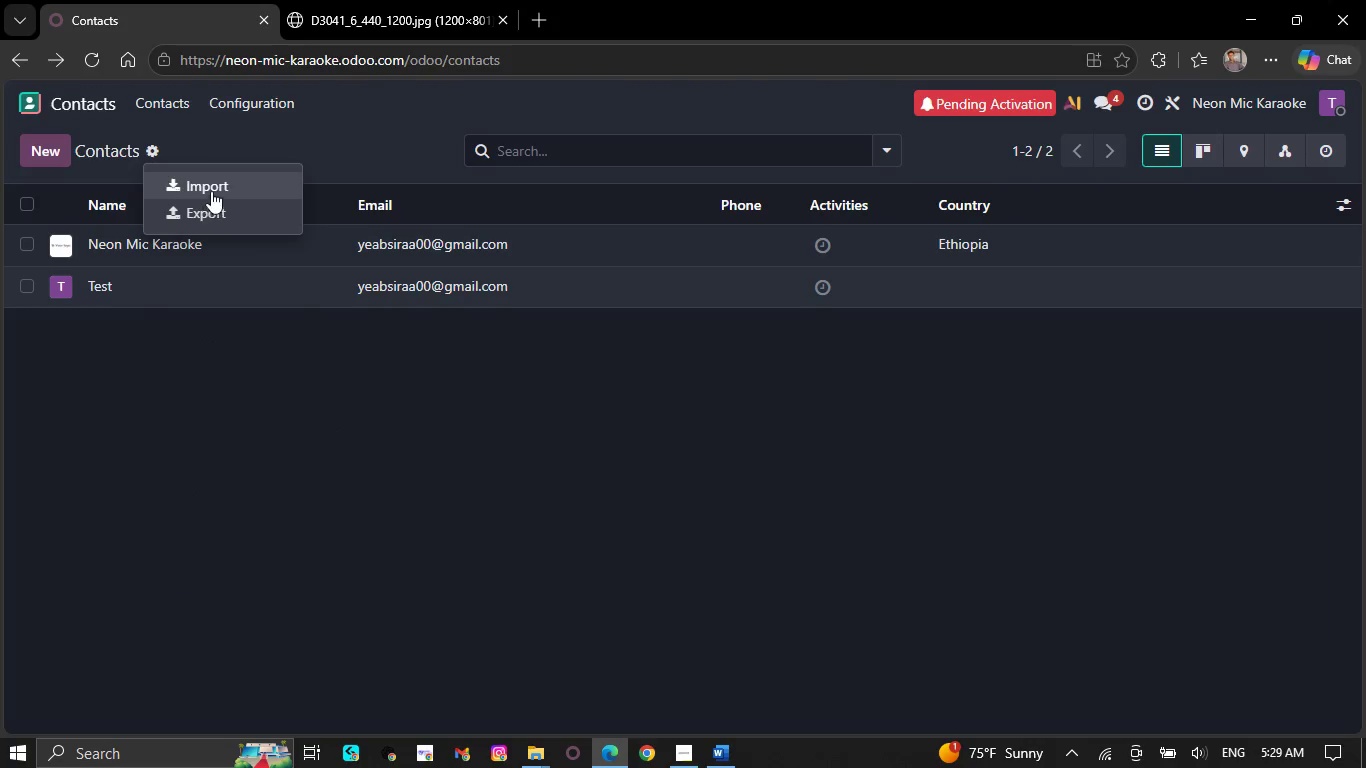 
left_click([211, 190])
 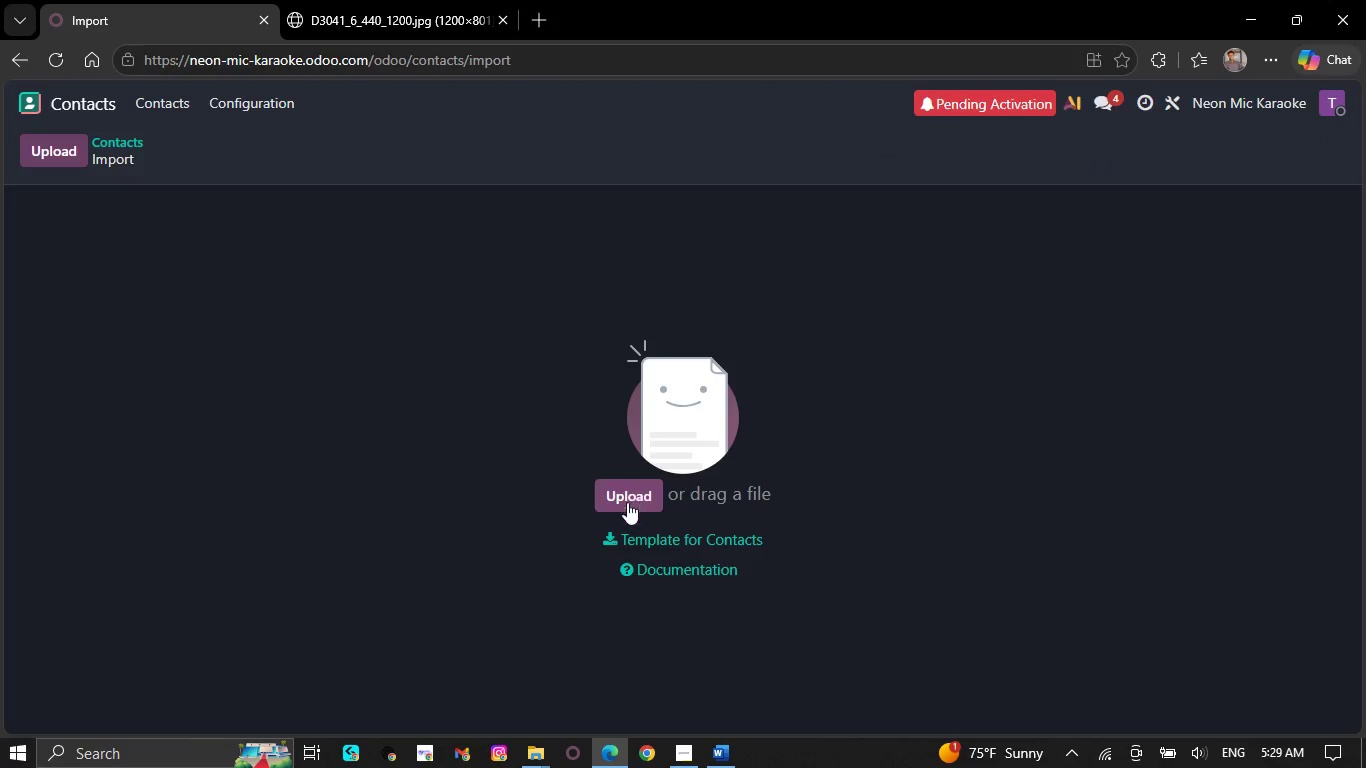 
left_click([626, 502])
 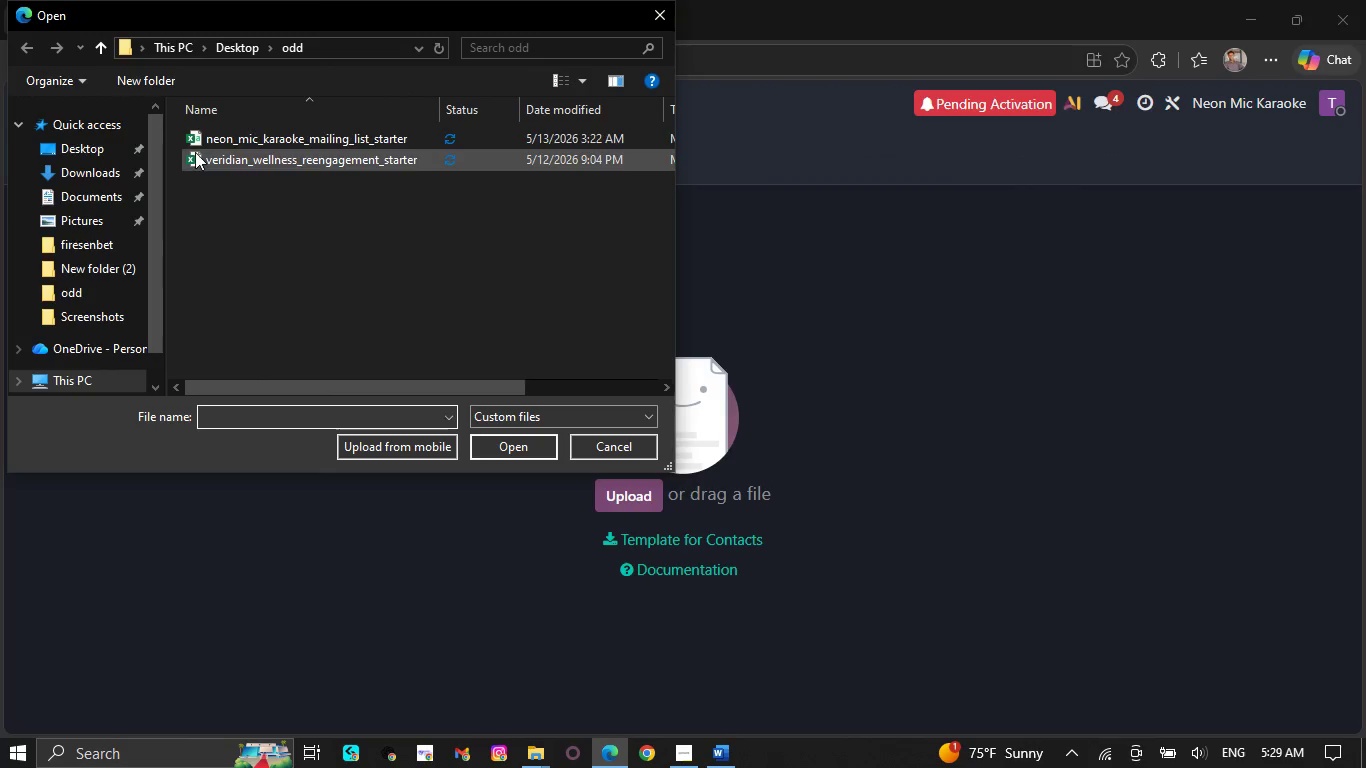 
left_click([260, 142])
 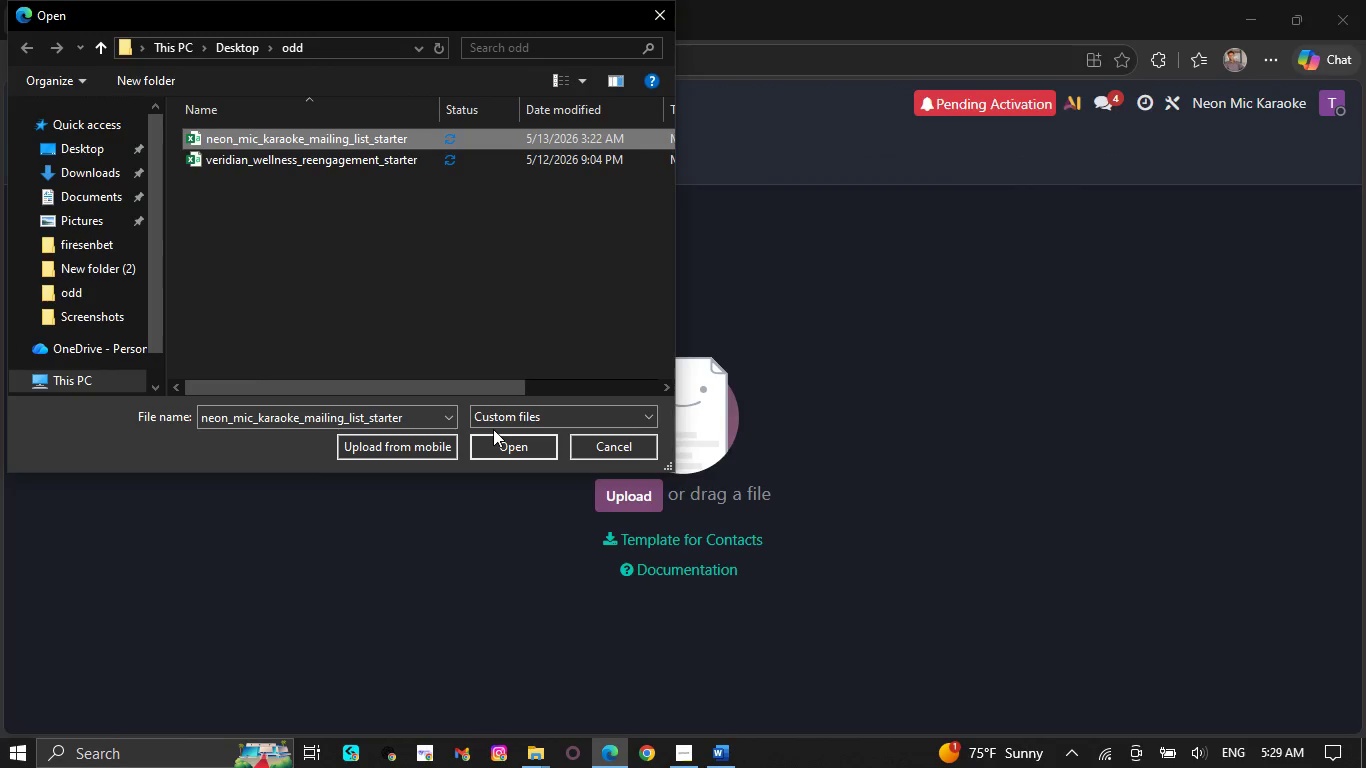 
left_click([499, 445])
 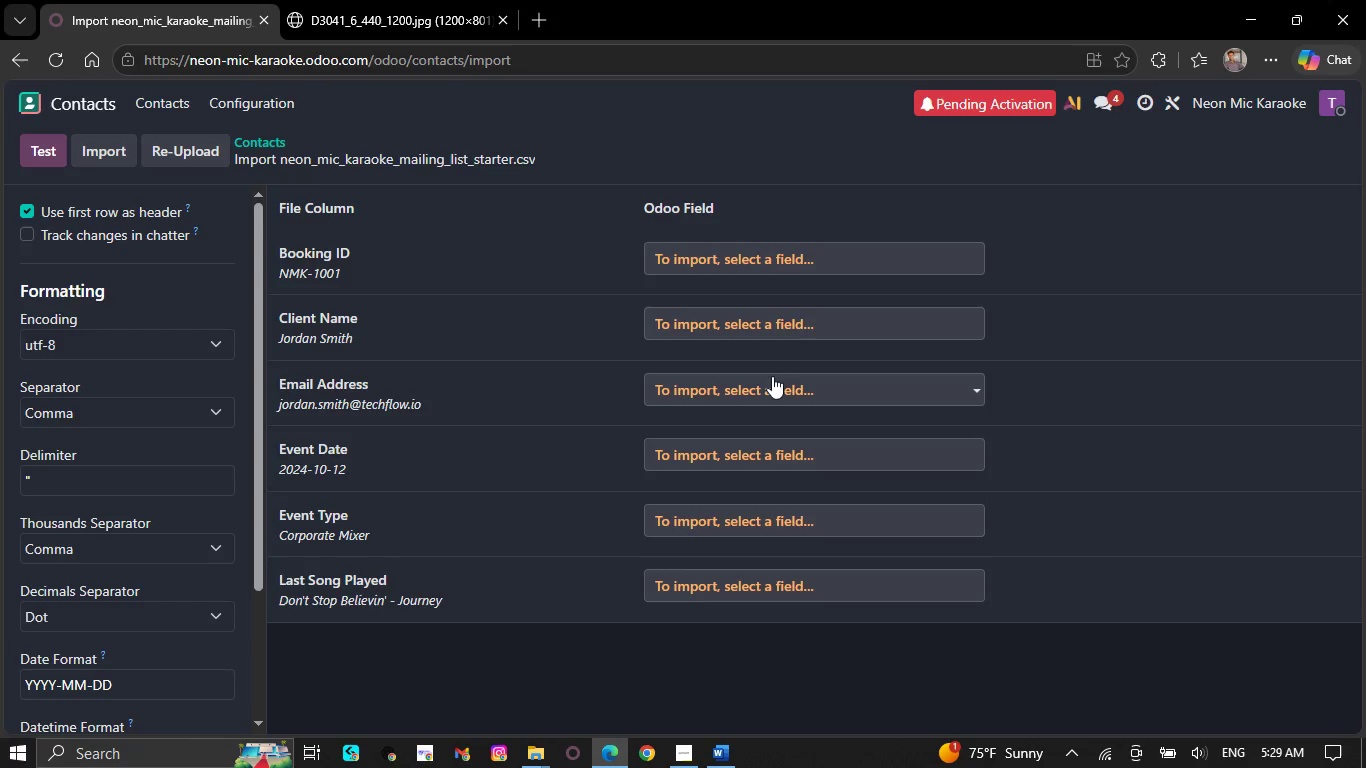 
left_click([808, 257])
 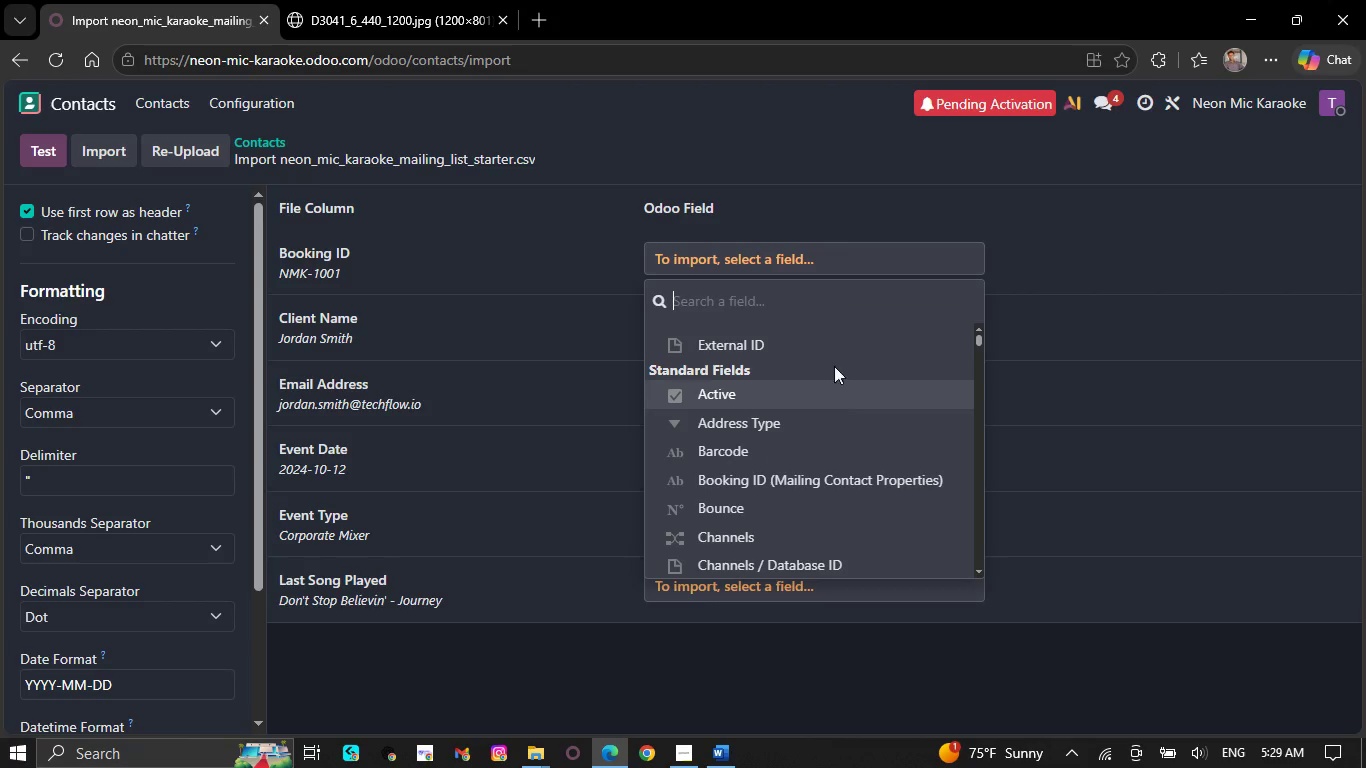 
scroll: coordinate [836, 344], scroll_direction: none, amount: 0.0
 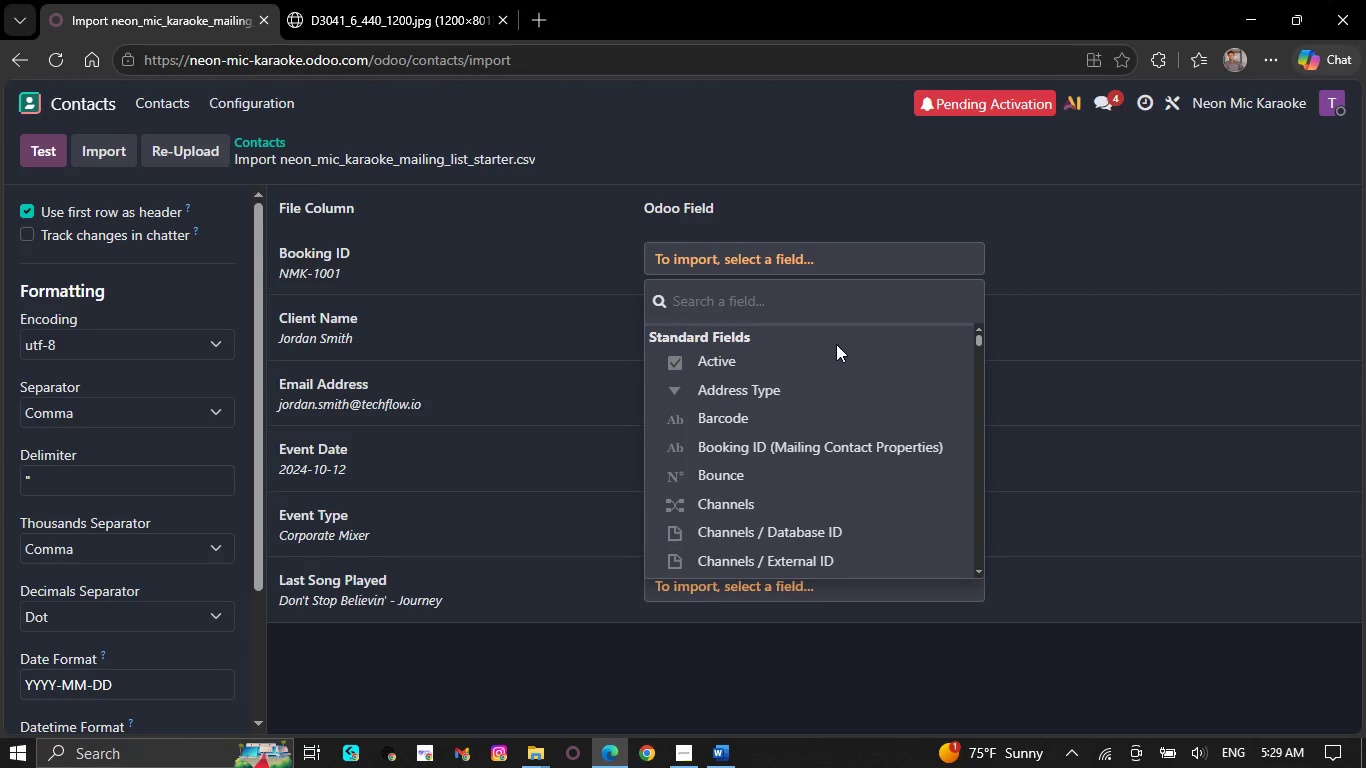 
scroll: coordinate [836, 355], scroll_direction: down, amount: 5.0
 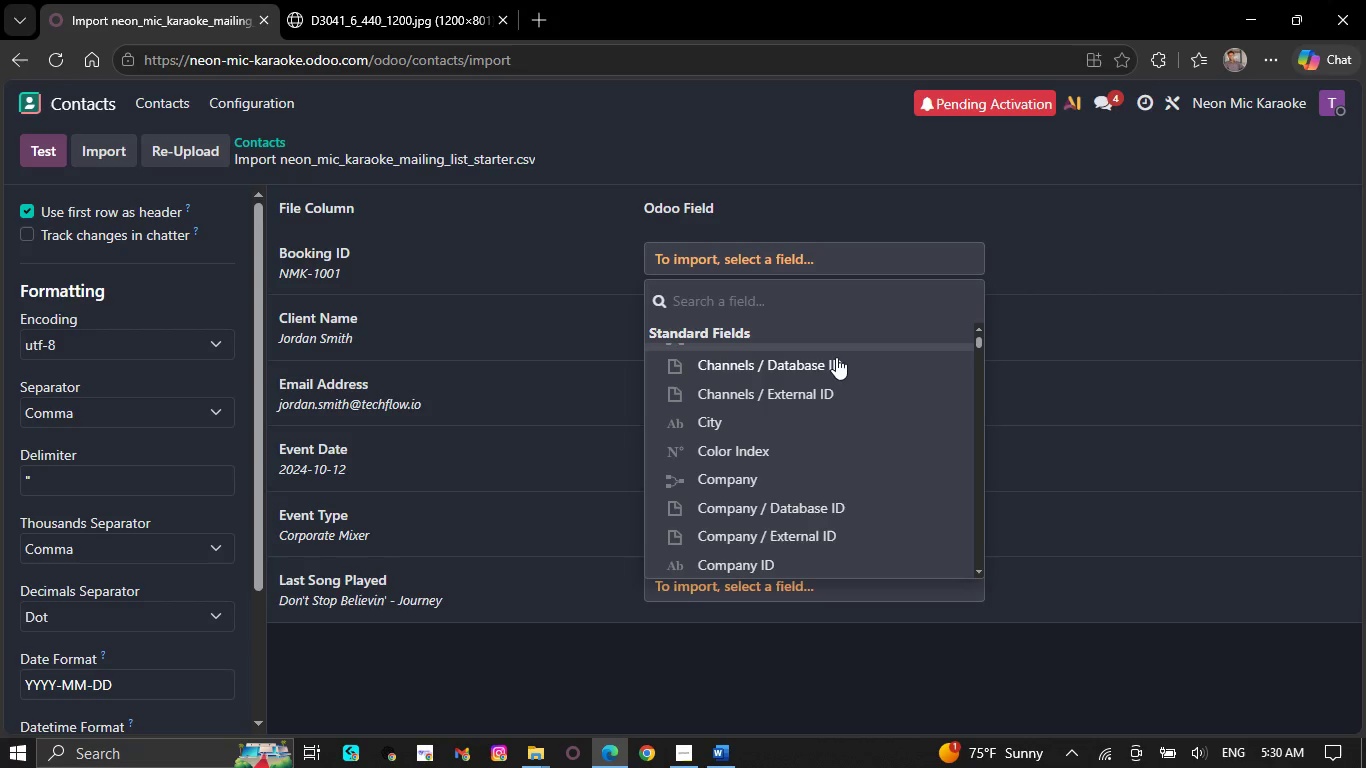 
scroll: coordinate [836, 376], scroll_direction: down, amount: 4.0
 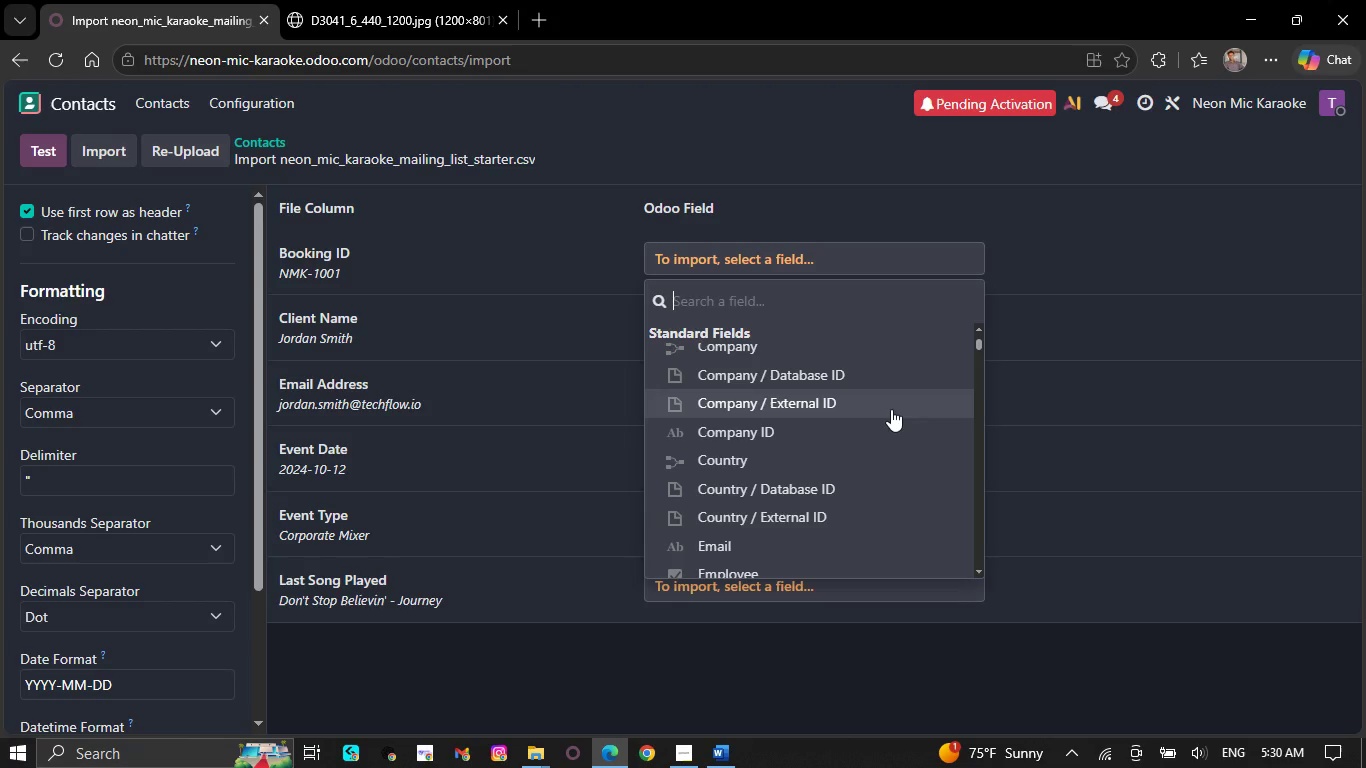 
type(id)
 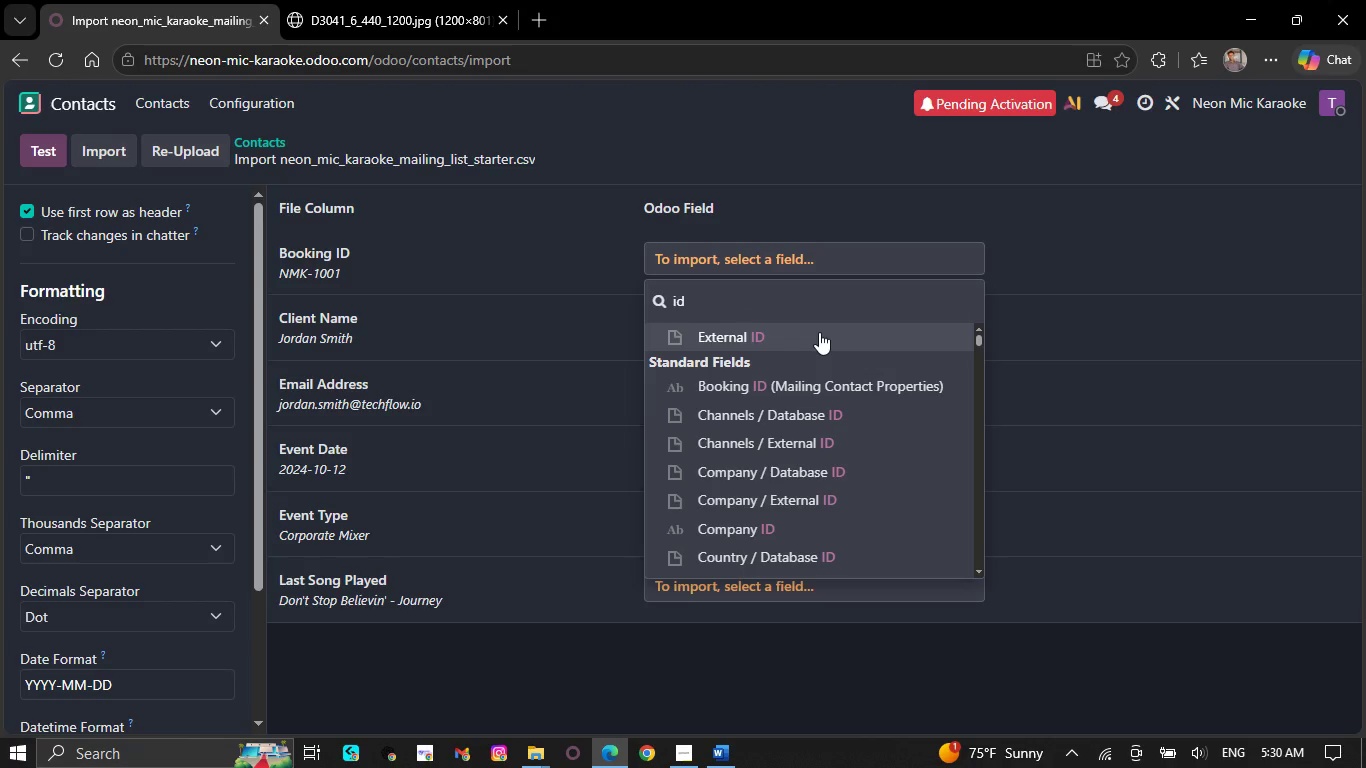 
left_click([819, 332])
 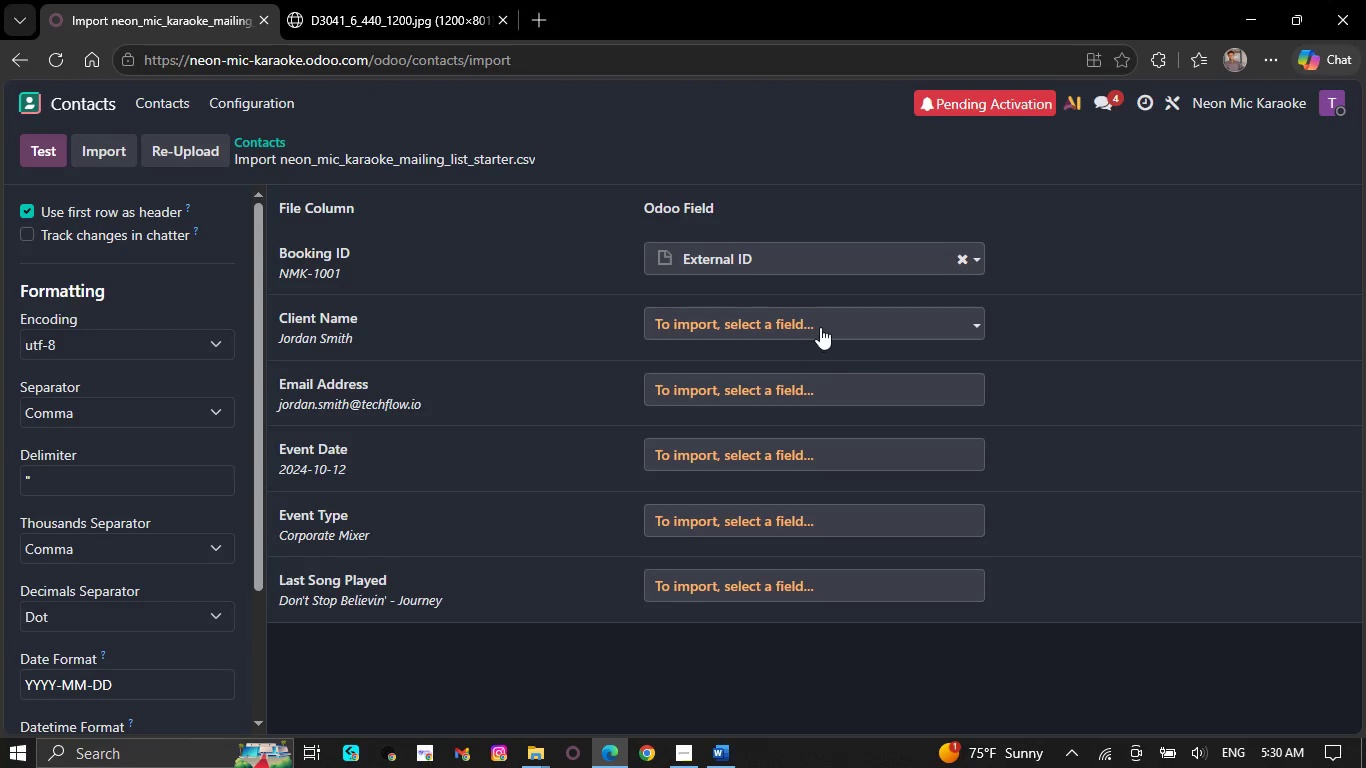 
left_click([820, 327])
 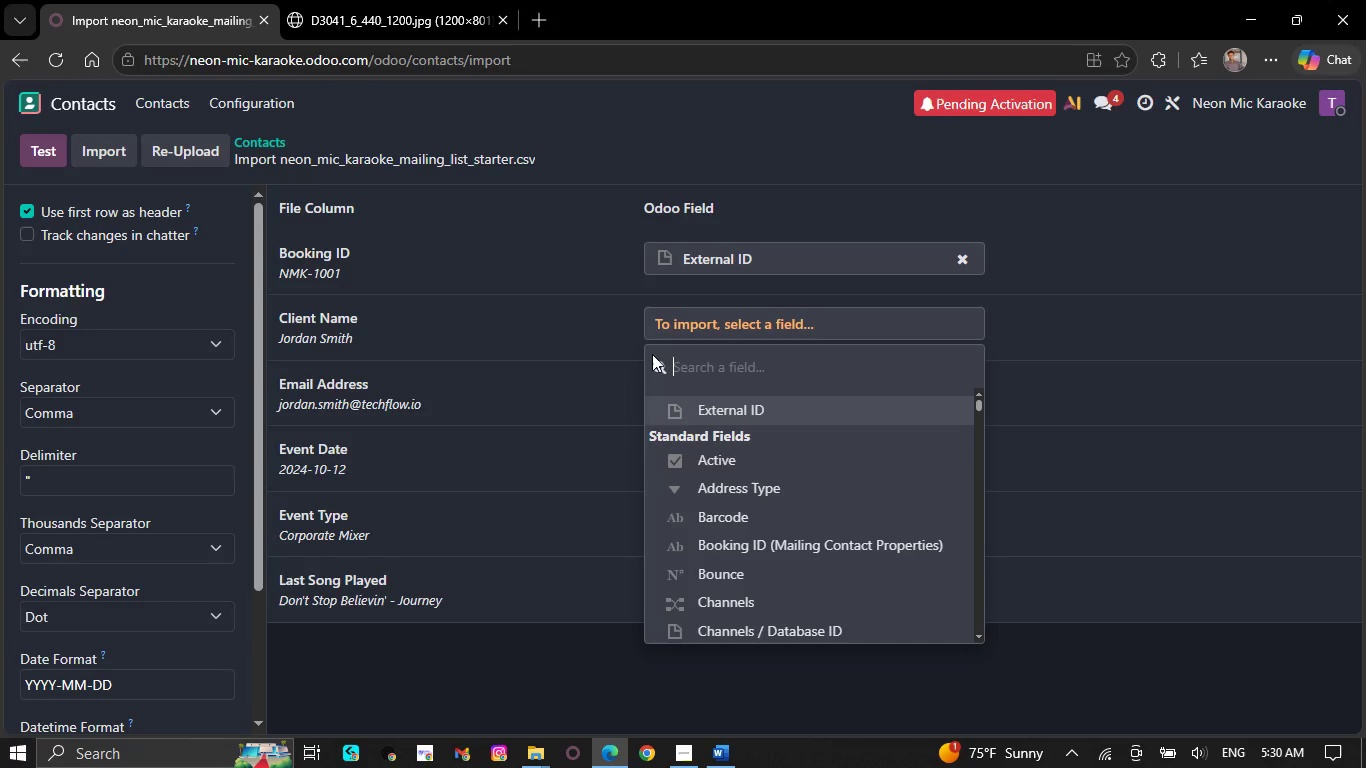 
type(nam)
 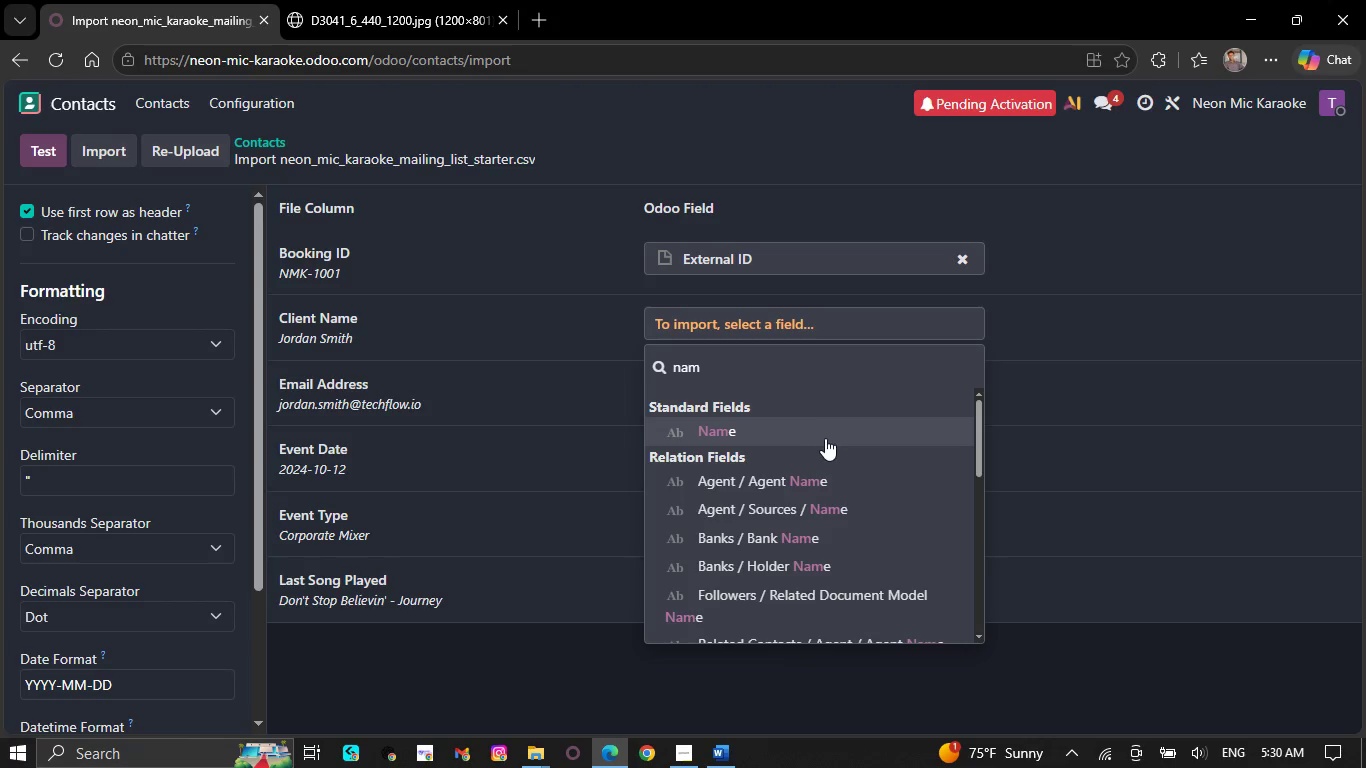 
left_click([825, 438])
 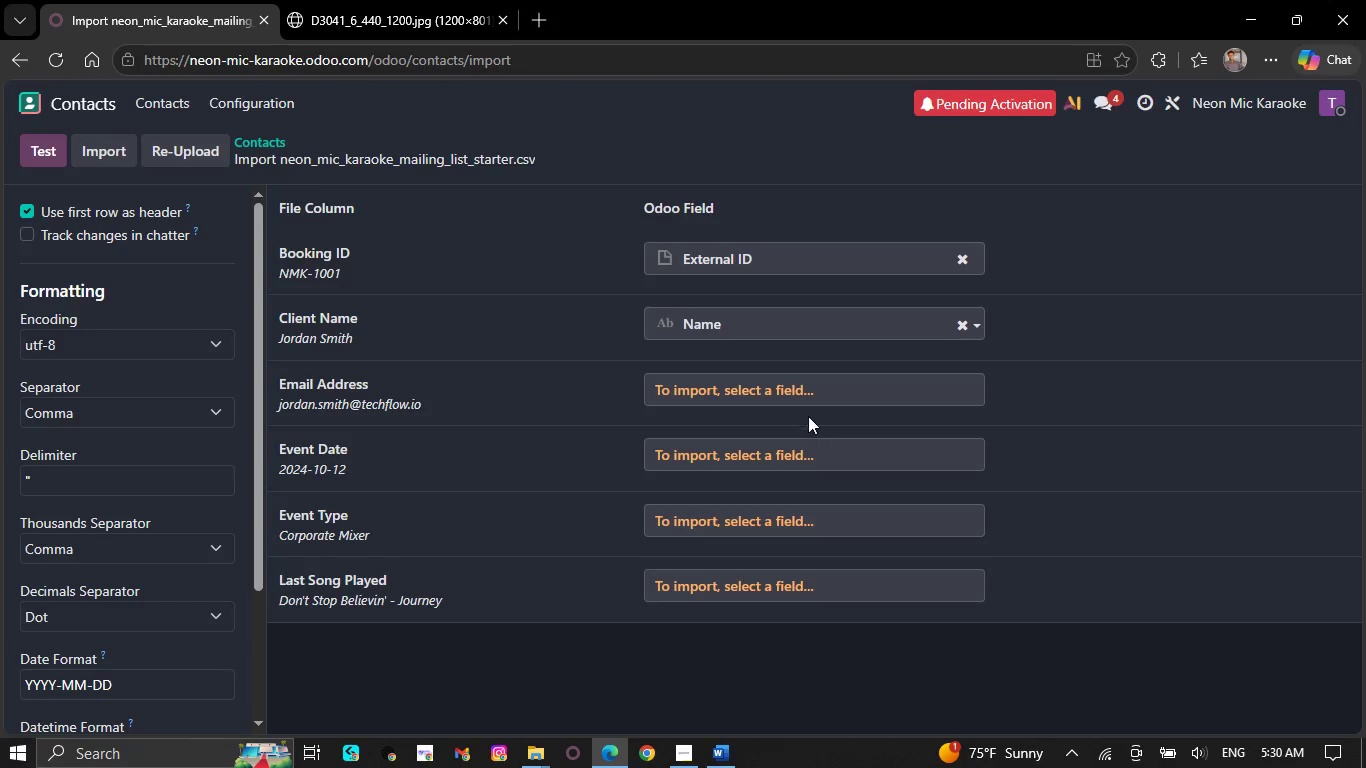 
left_click([801, 401])
 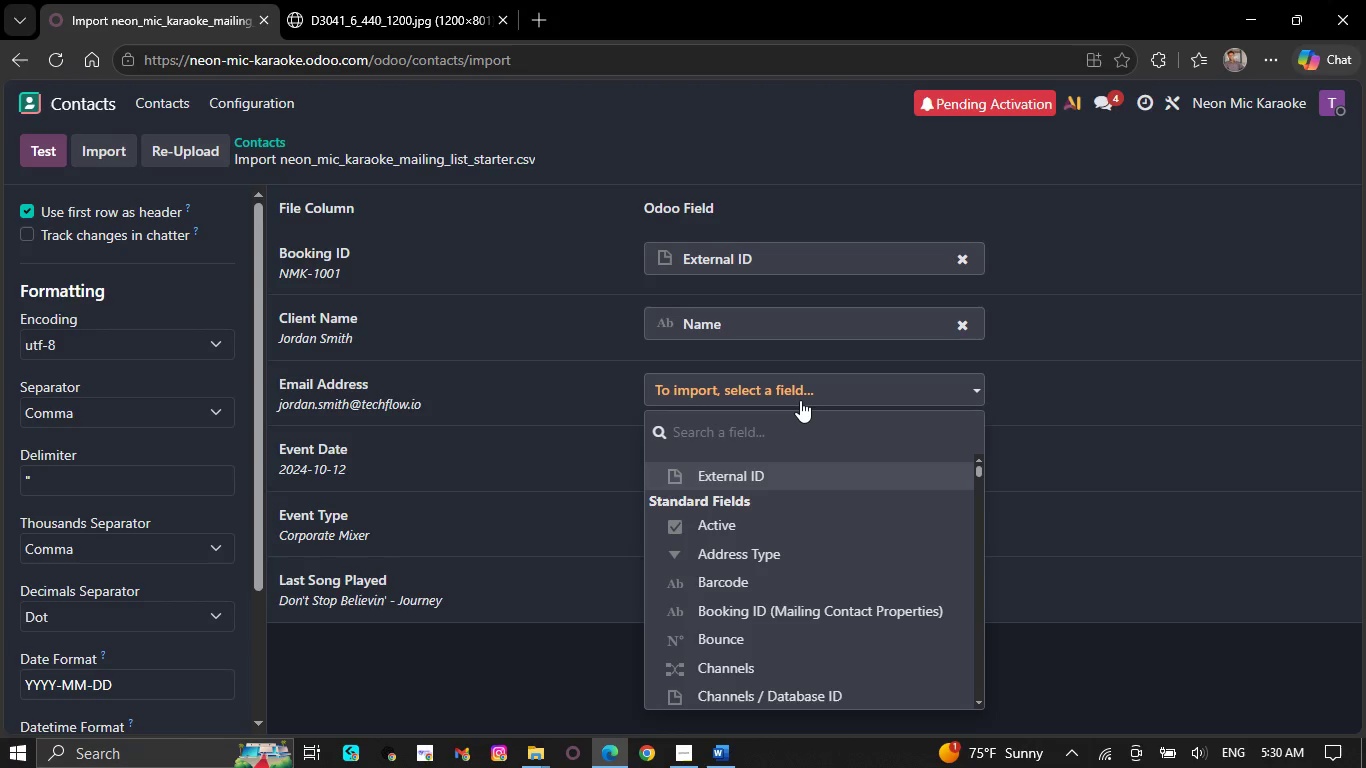 
type(em)
 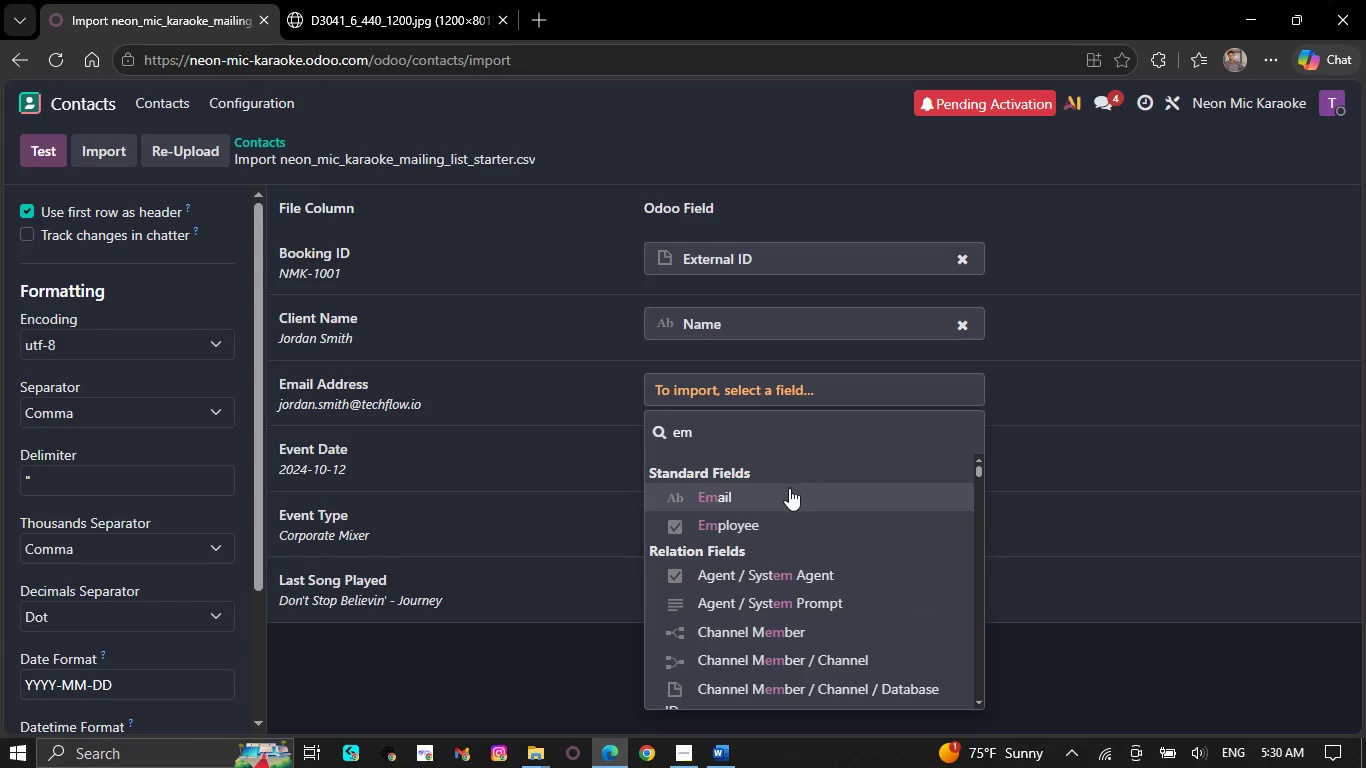 
left_click([786, 490])
 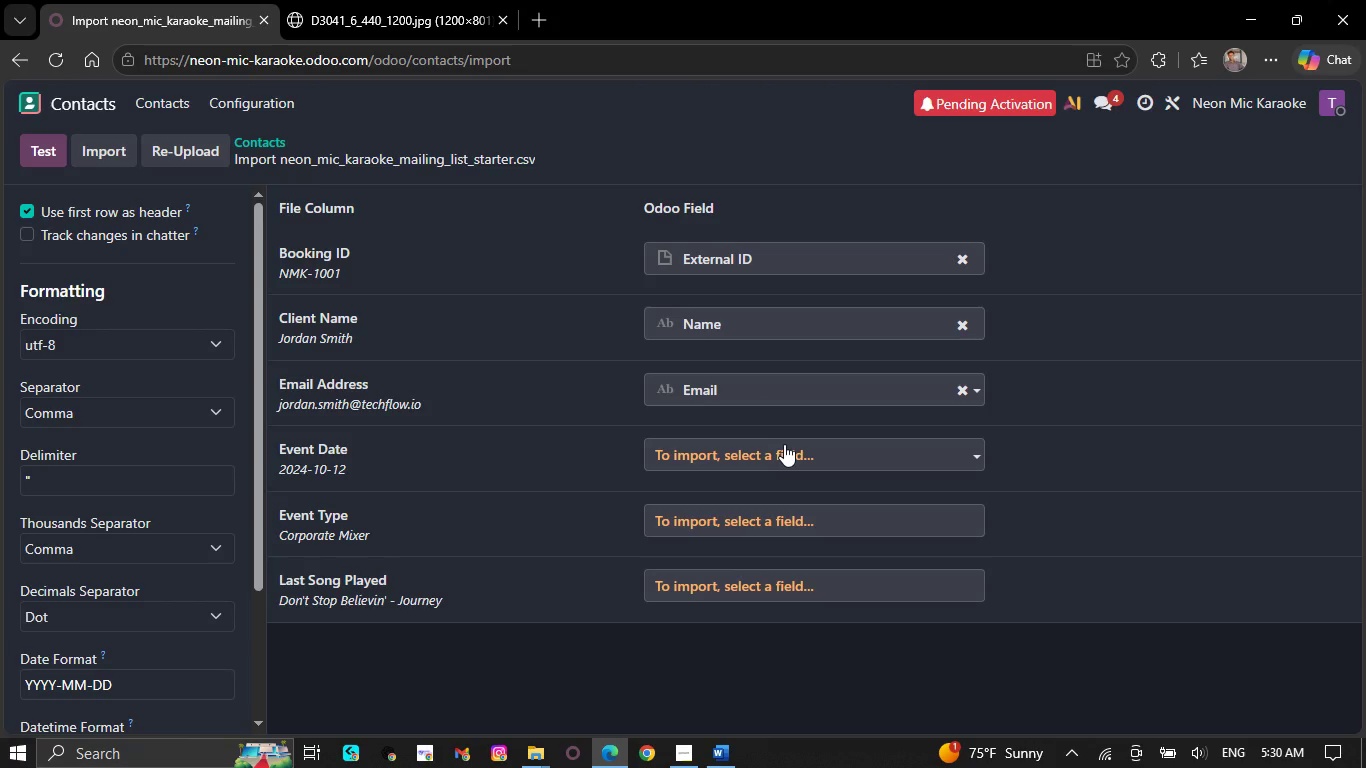 
left_click([784, 444])
 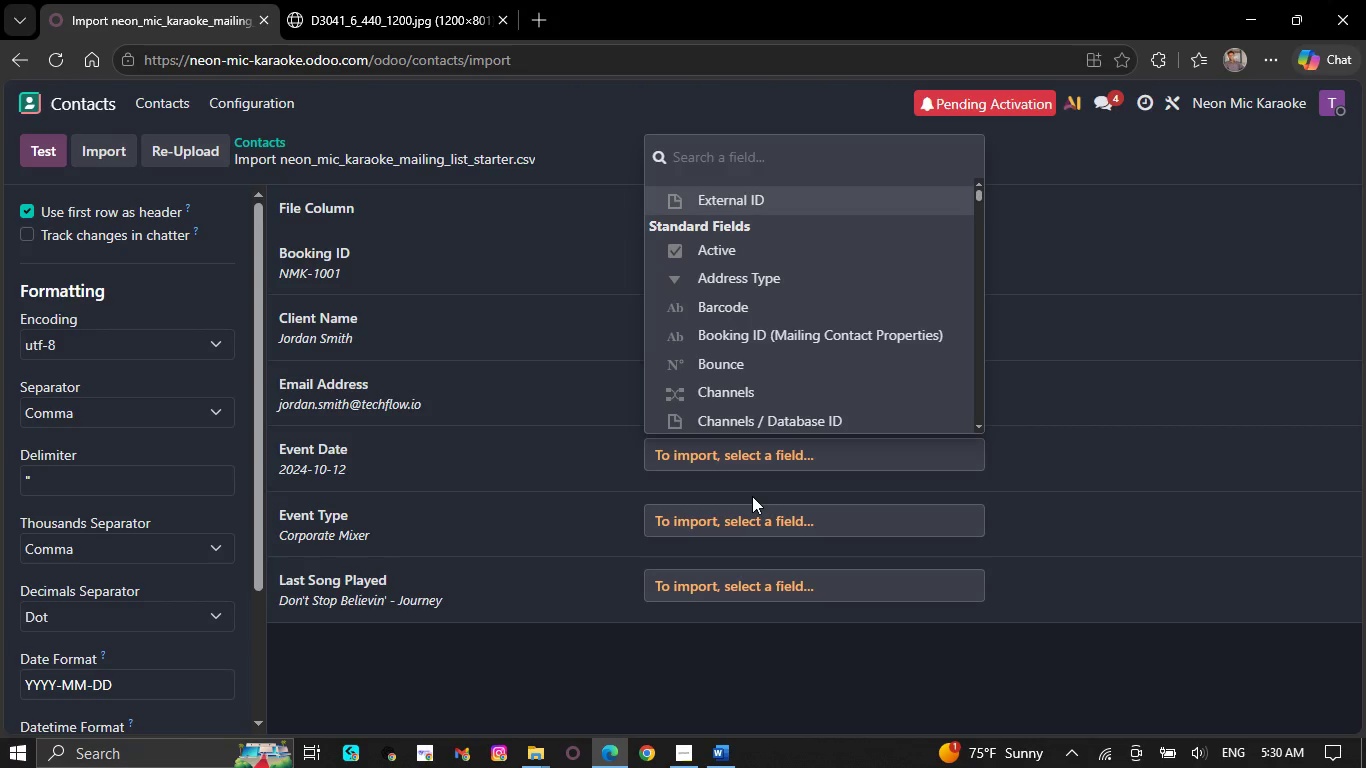 
key(E)
 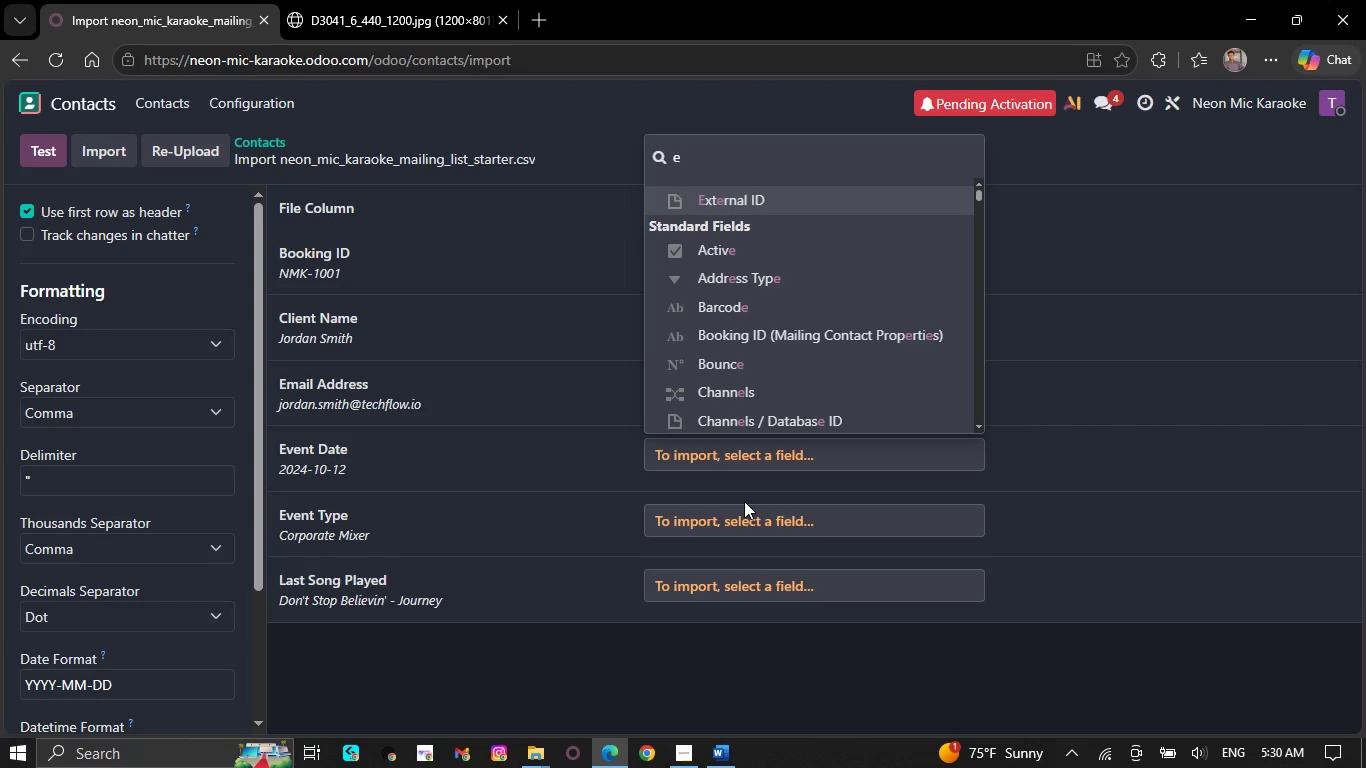 
key(V)
 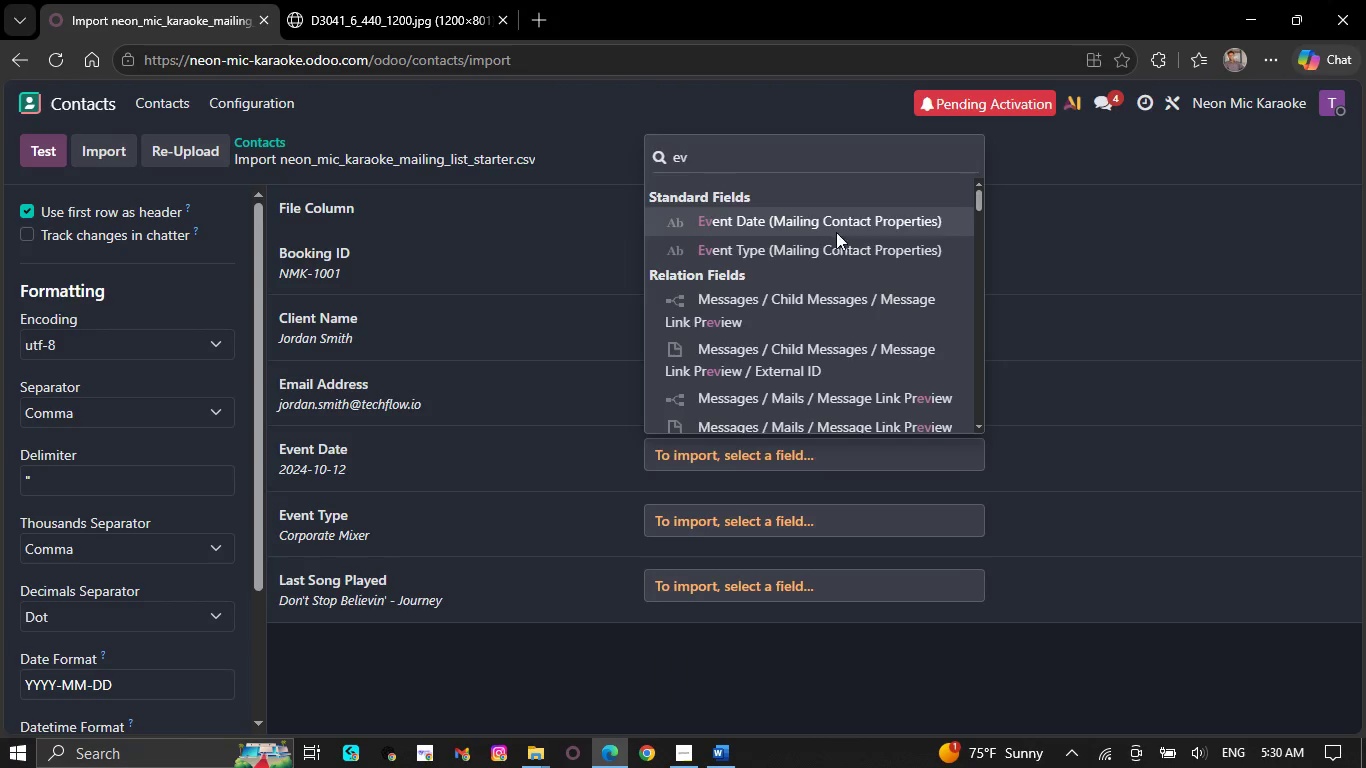 
left_click([728, 512])
 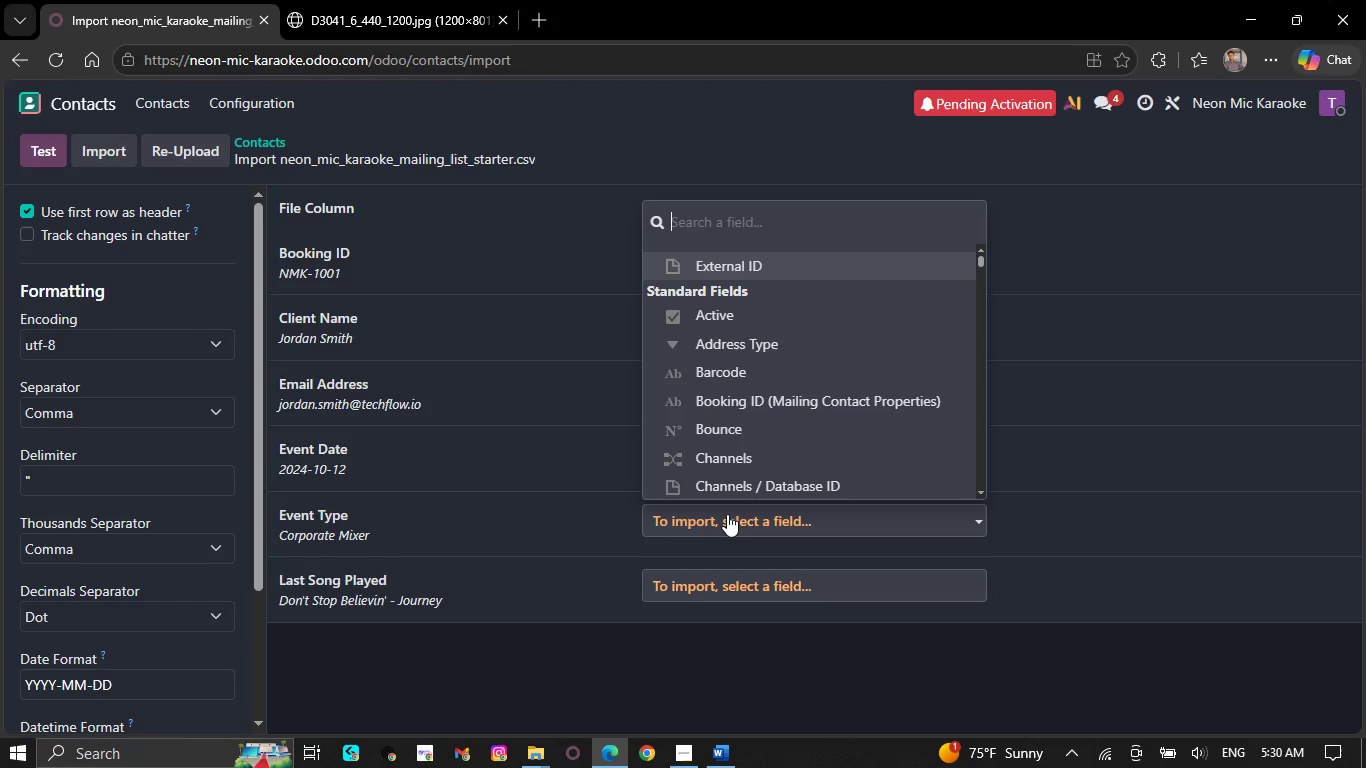 
type(eve)
 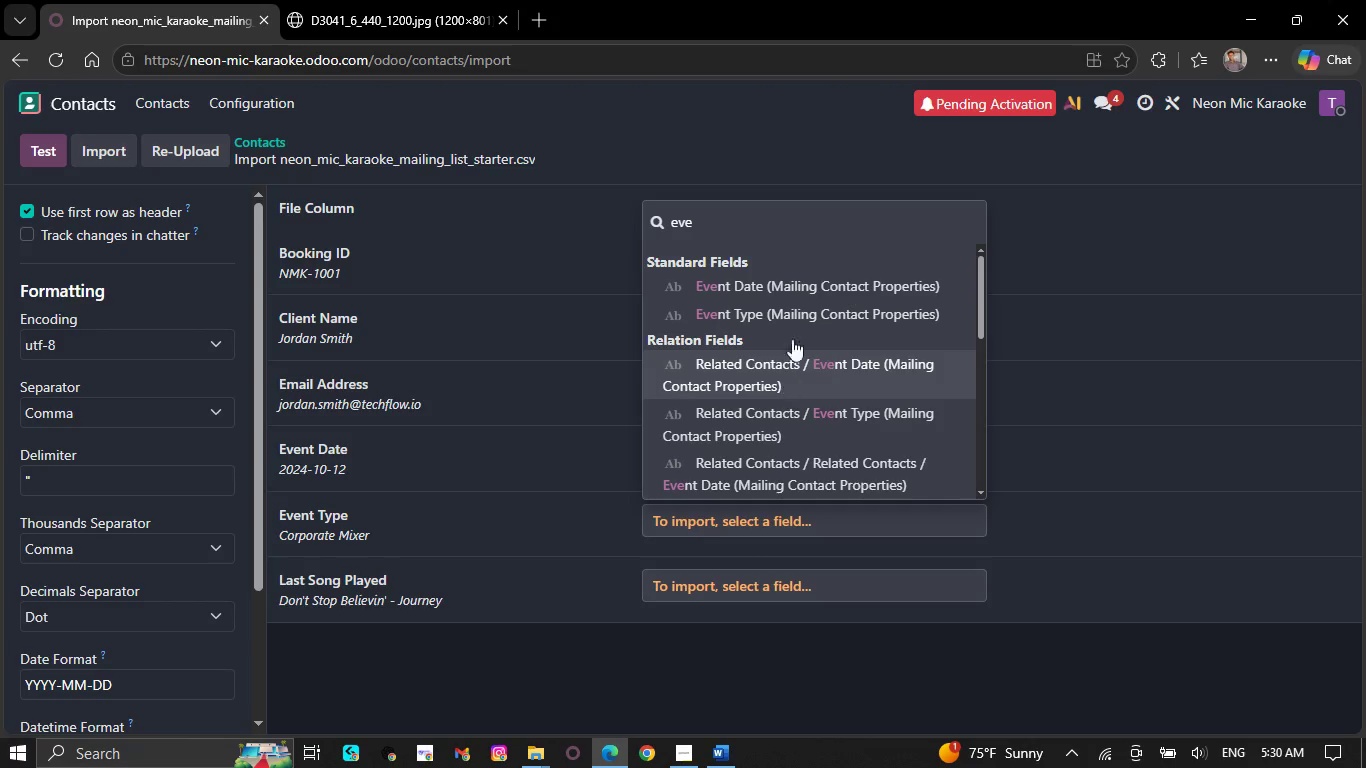 
left_click([796, 324])
 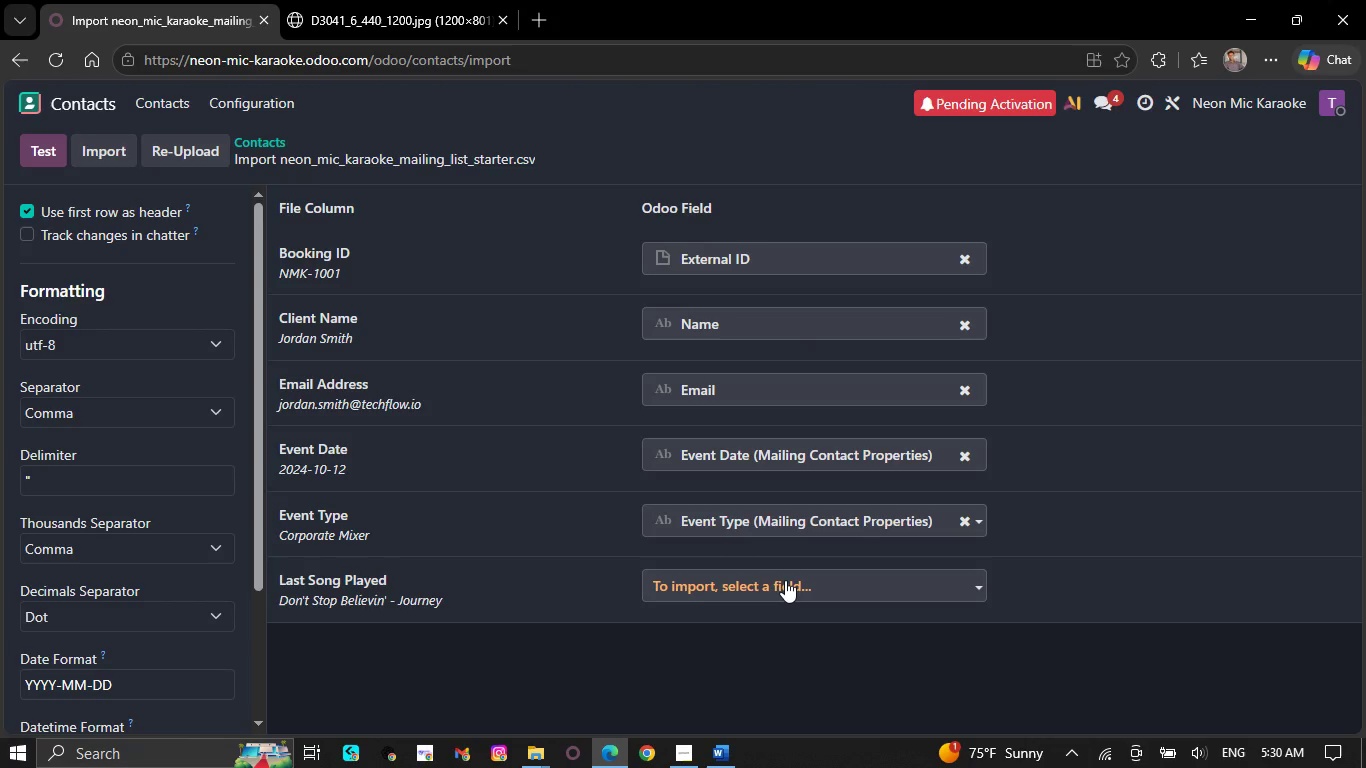 
left_click([785, 580])
 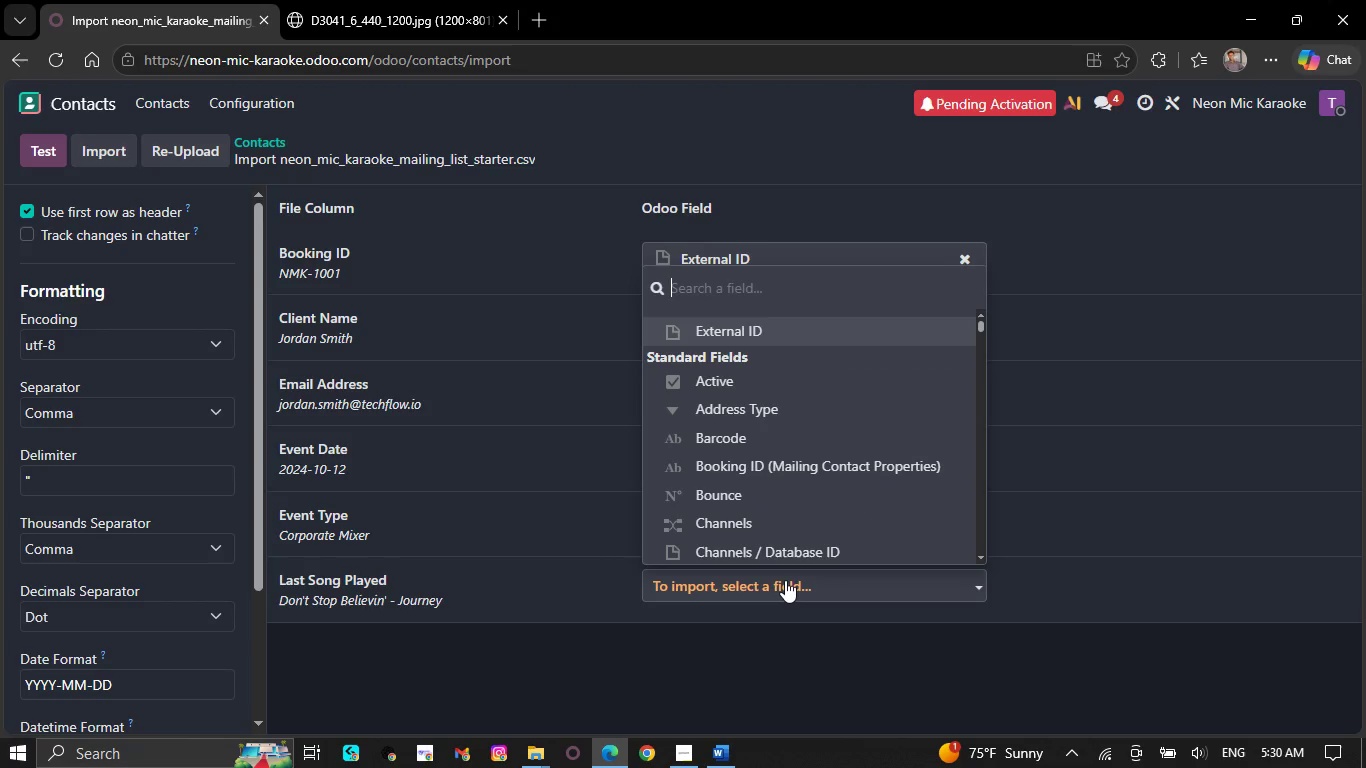 
type(las)
 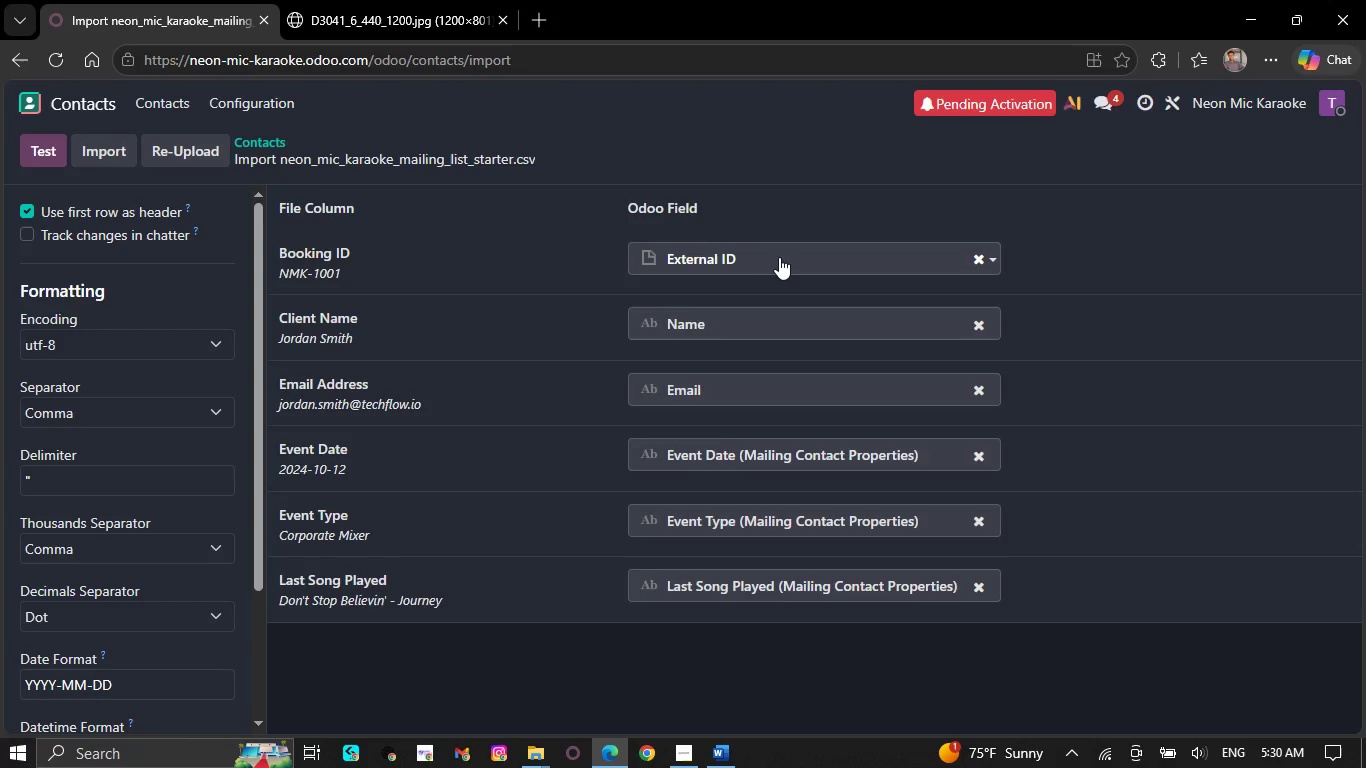 
wait(6.94)
 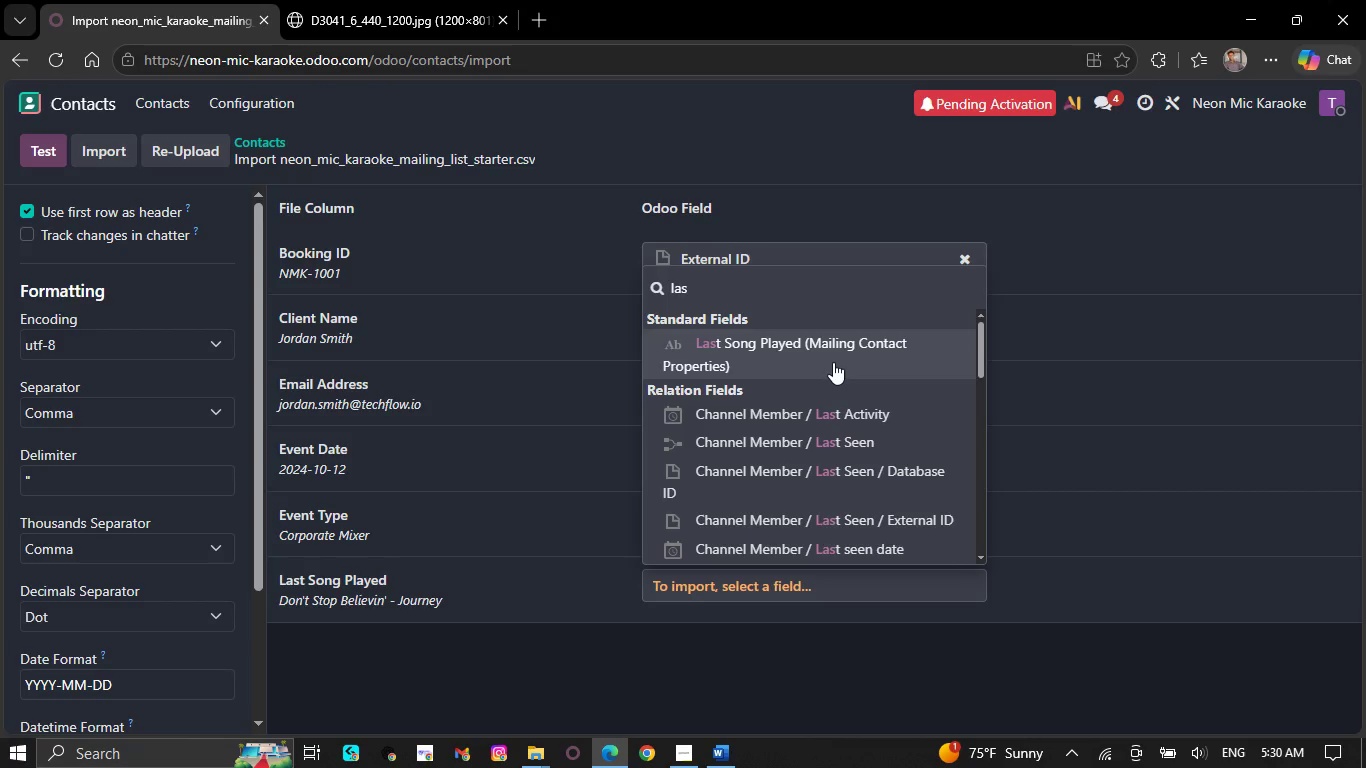 
key(B)
 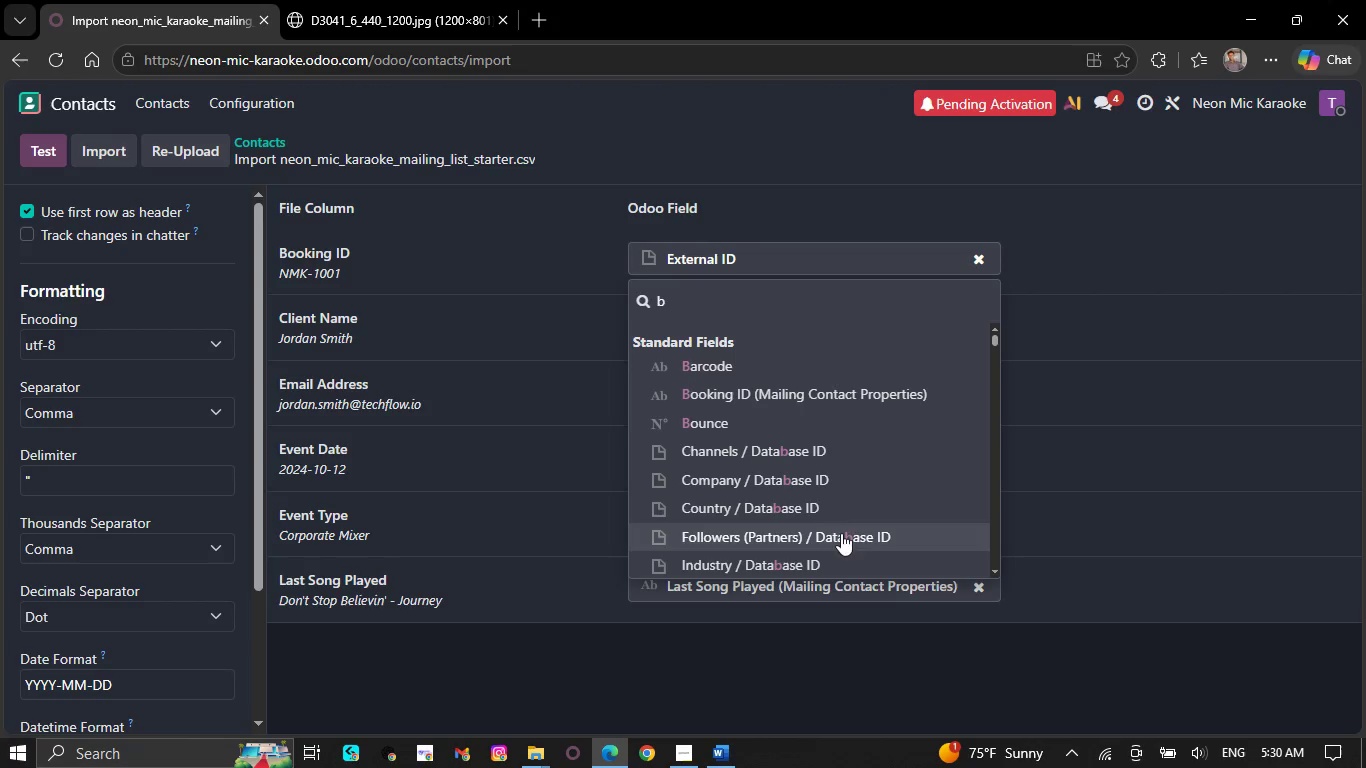 
left_click([776, 394])
 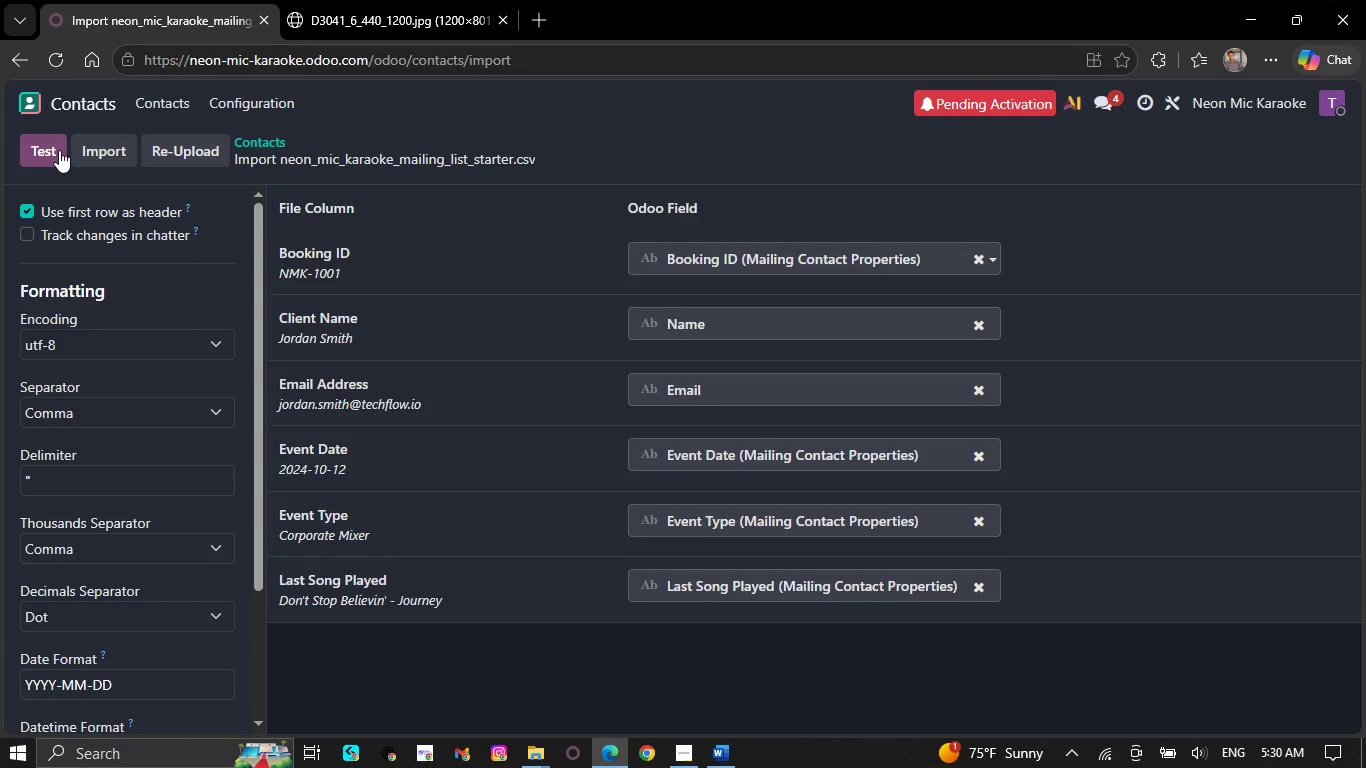 
left_click([59, 150])
 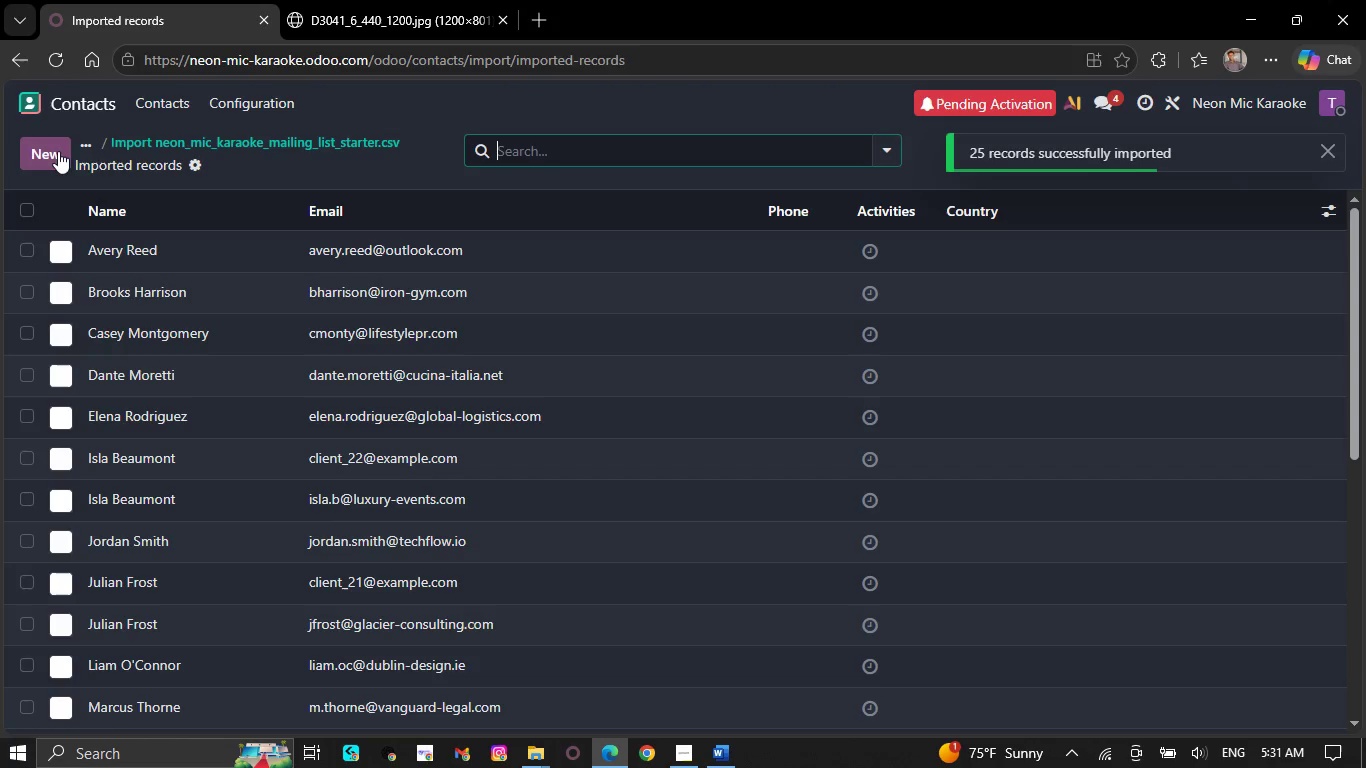 
wait(7.66)
 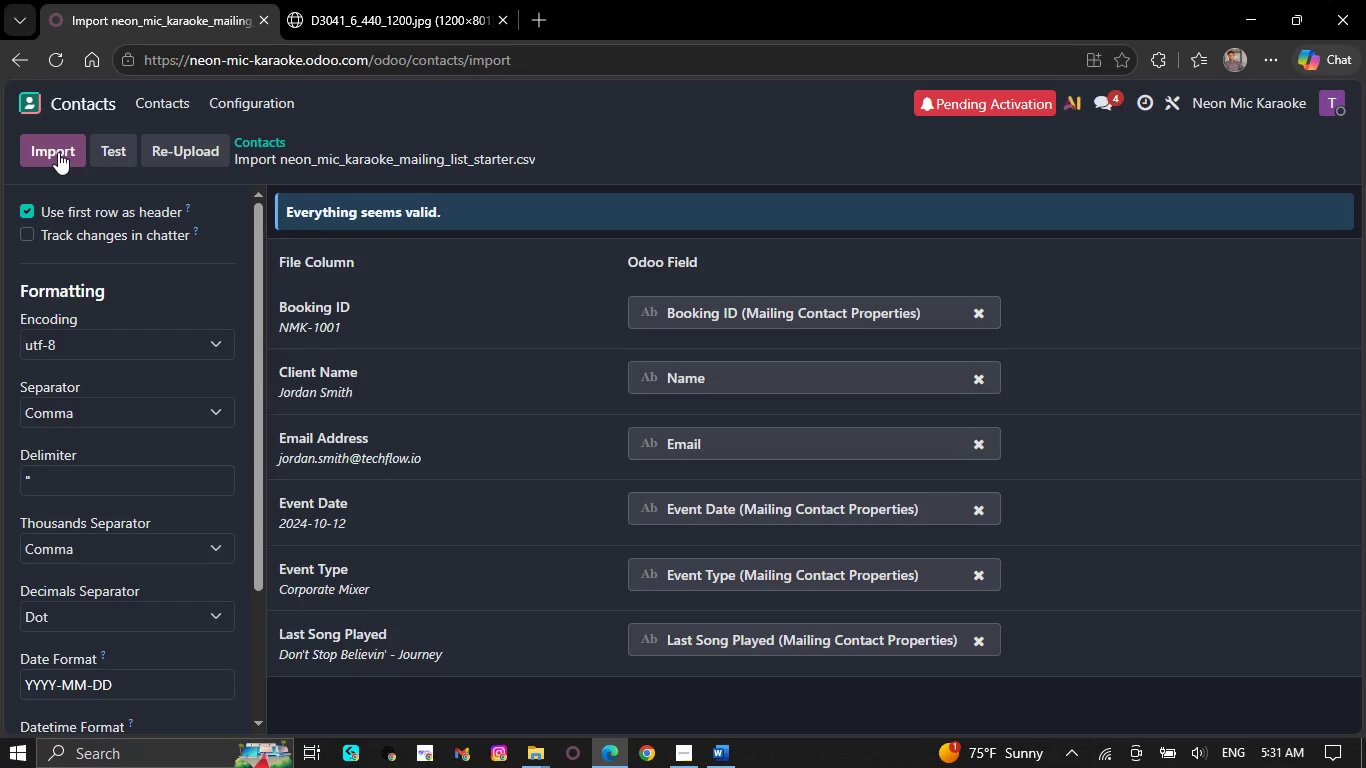 
left_click([1327, 214])
 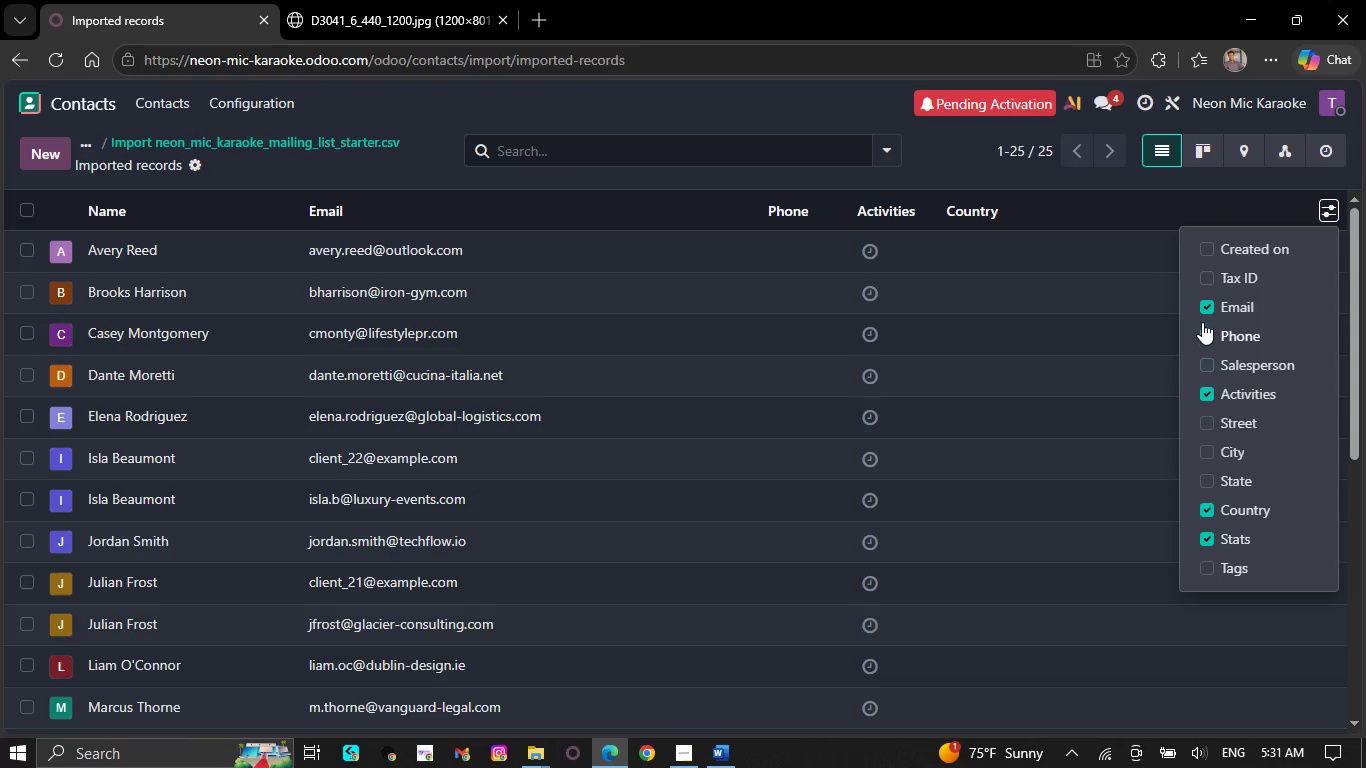 
left_click([1201, 330])
 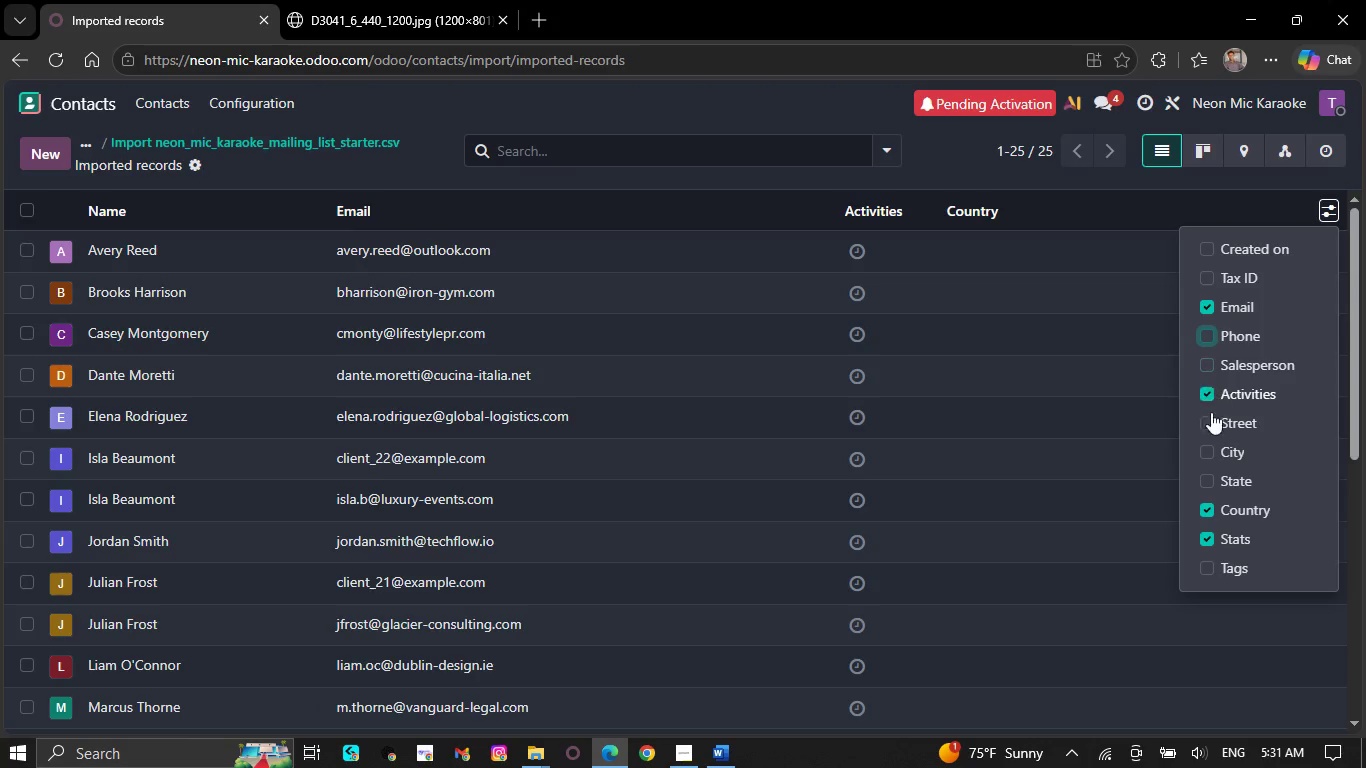 
scroll: coordinate [1211, 441], scroll_direction: down, amount: 5.0
 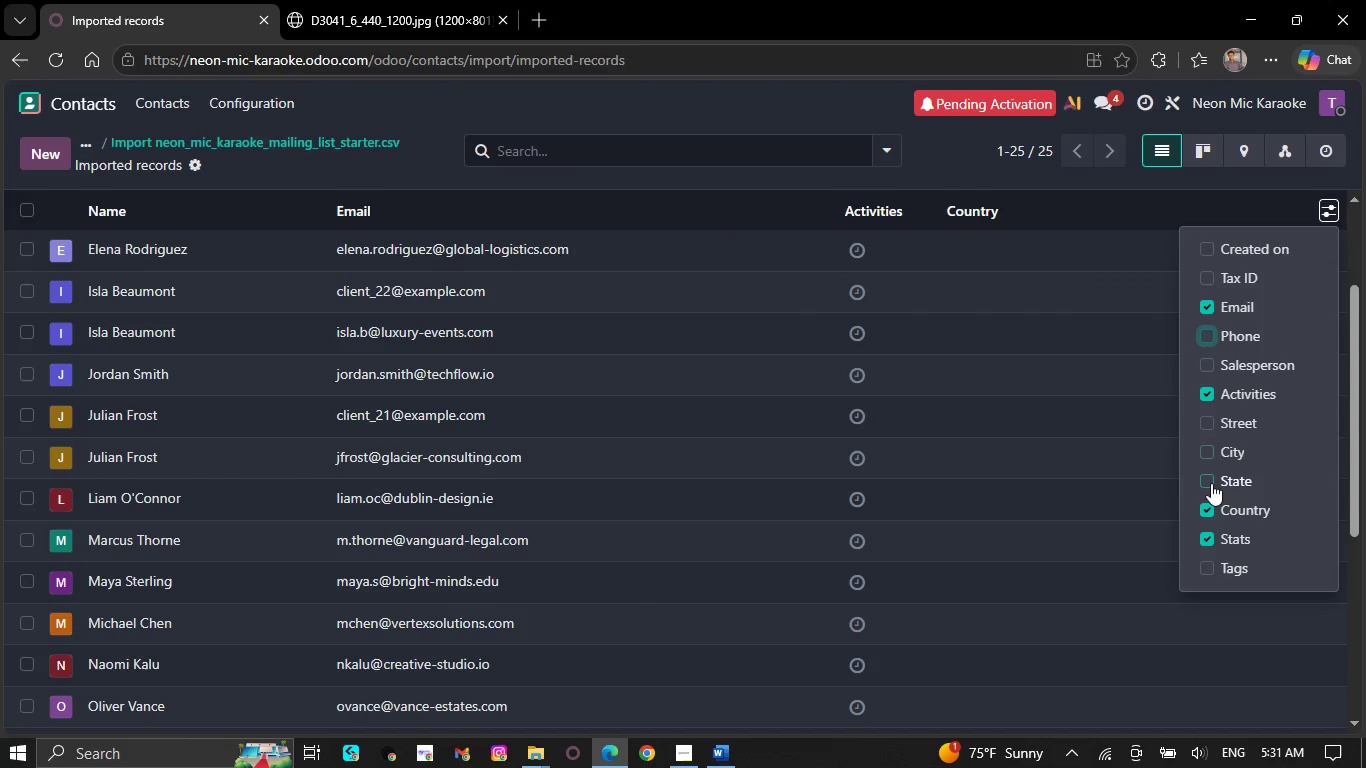 
scroll: coordinate [1211, 446], scroll_direction: up, amount: 14.0
 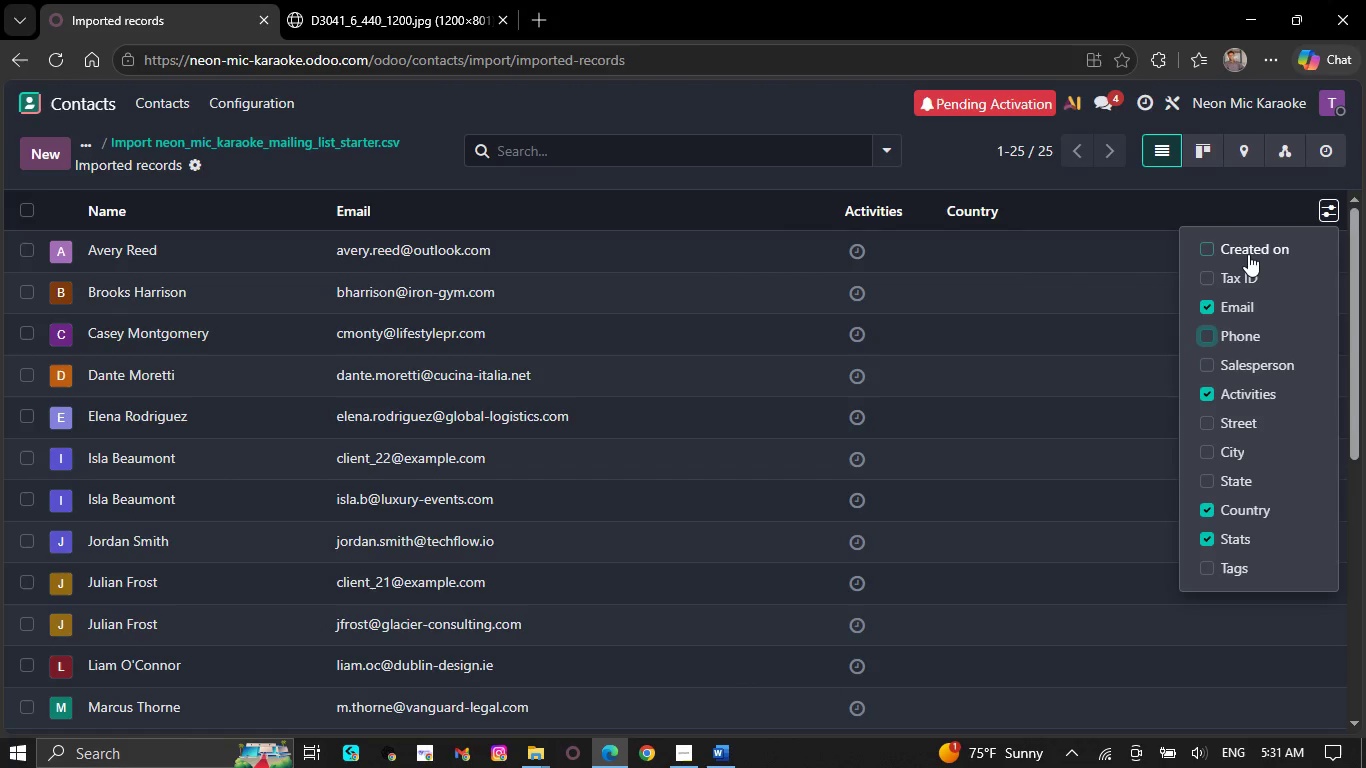 
left_click([1248, 254])
 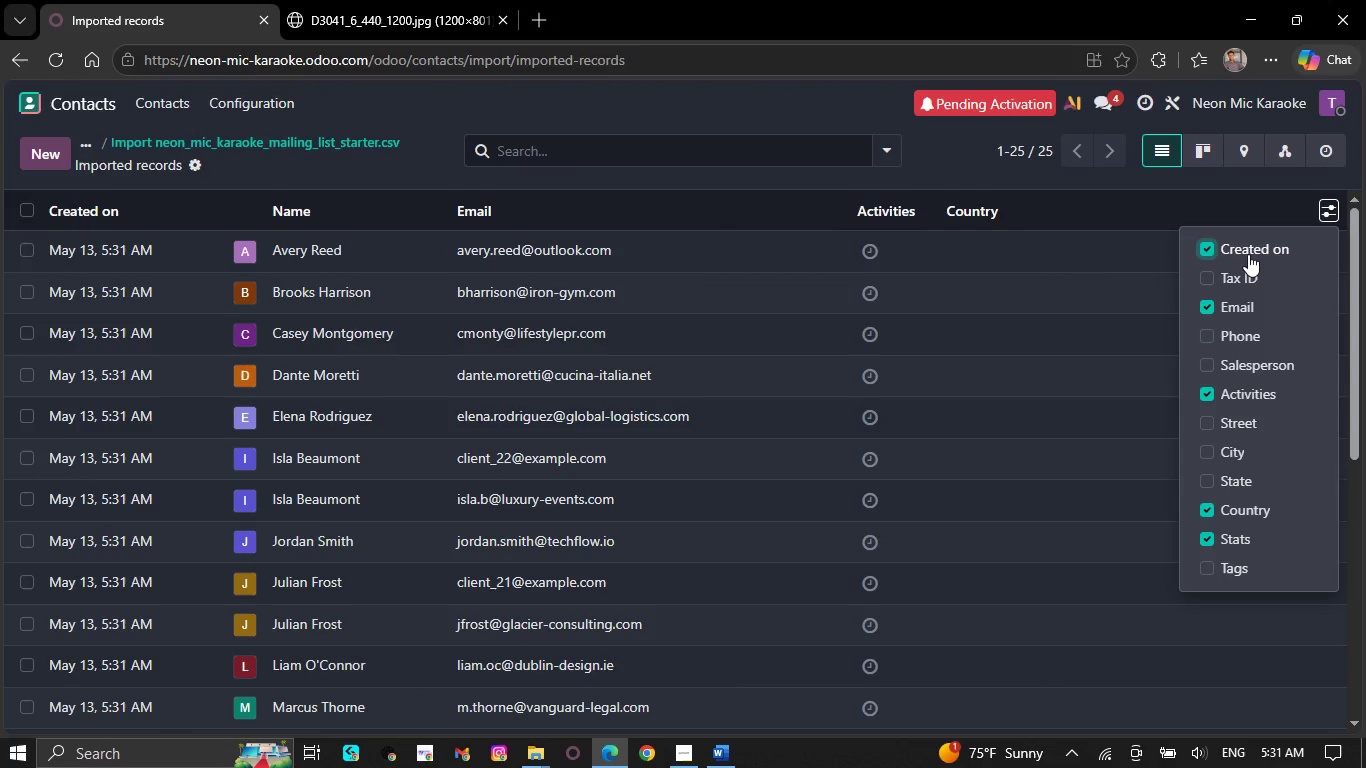 
scroll: coordinate [1204, 503], scroll_direction: down, amount: 14.0
 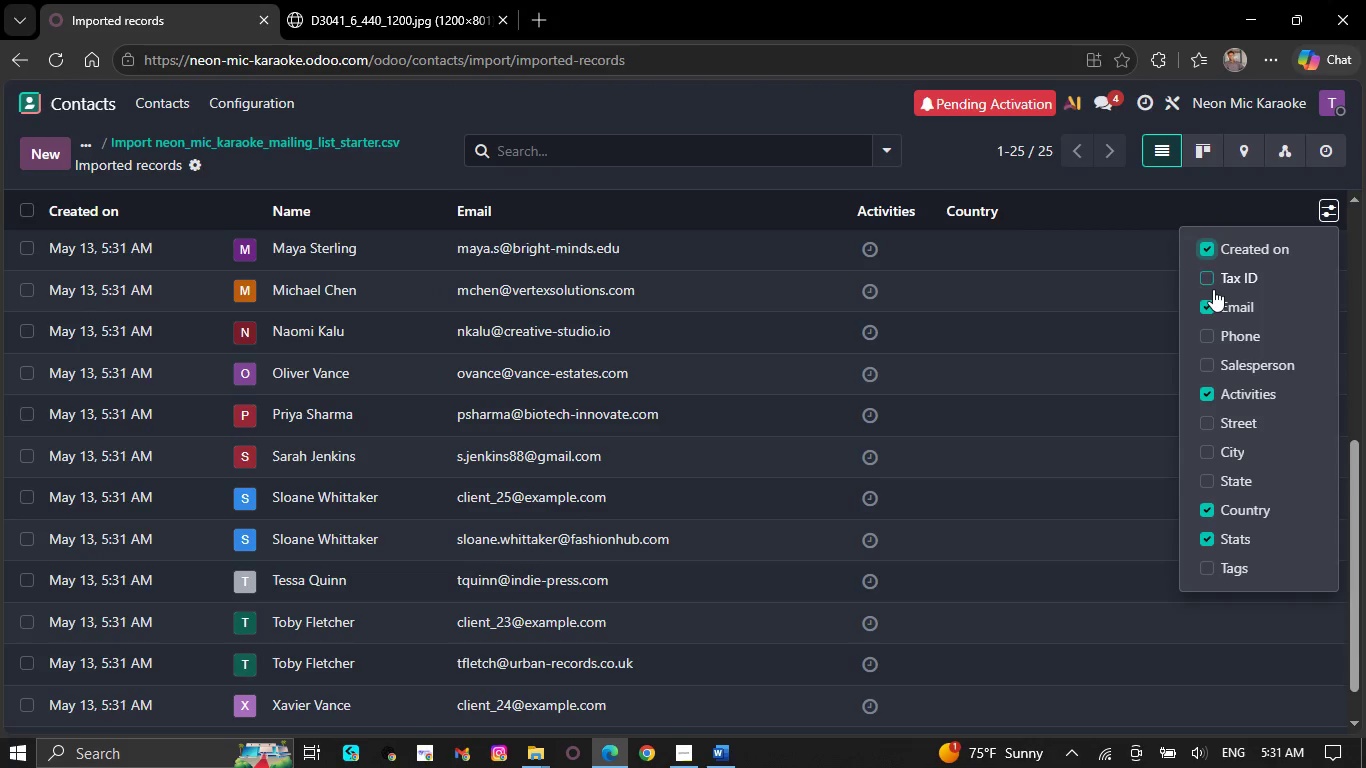 
left_click([1213, 281])
 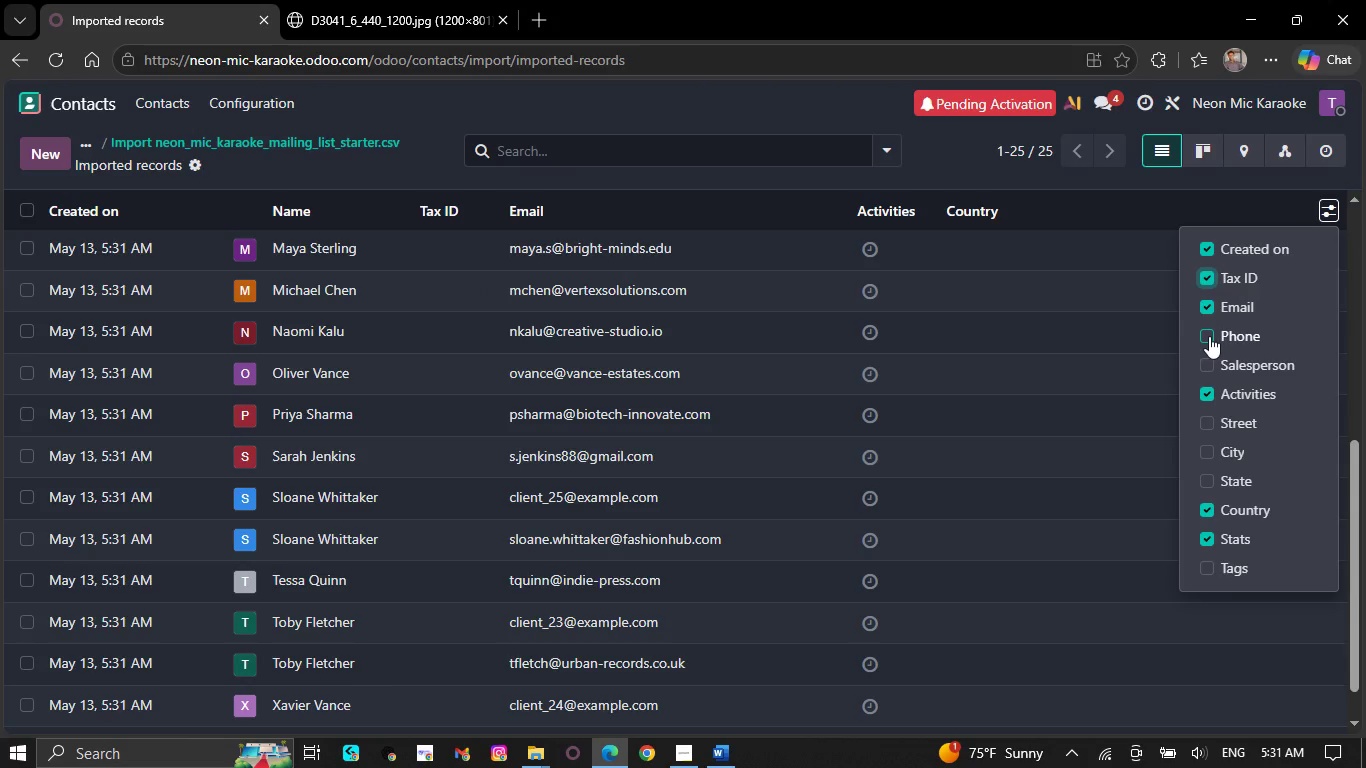 
left_click([1209, 336])
 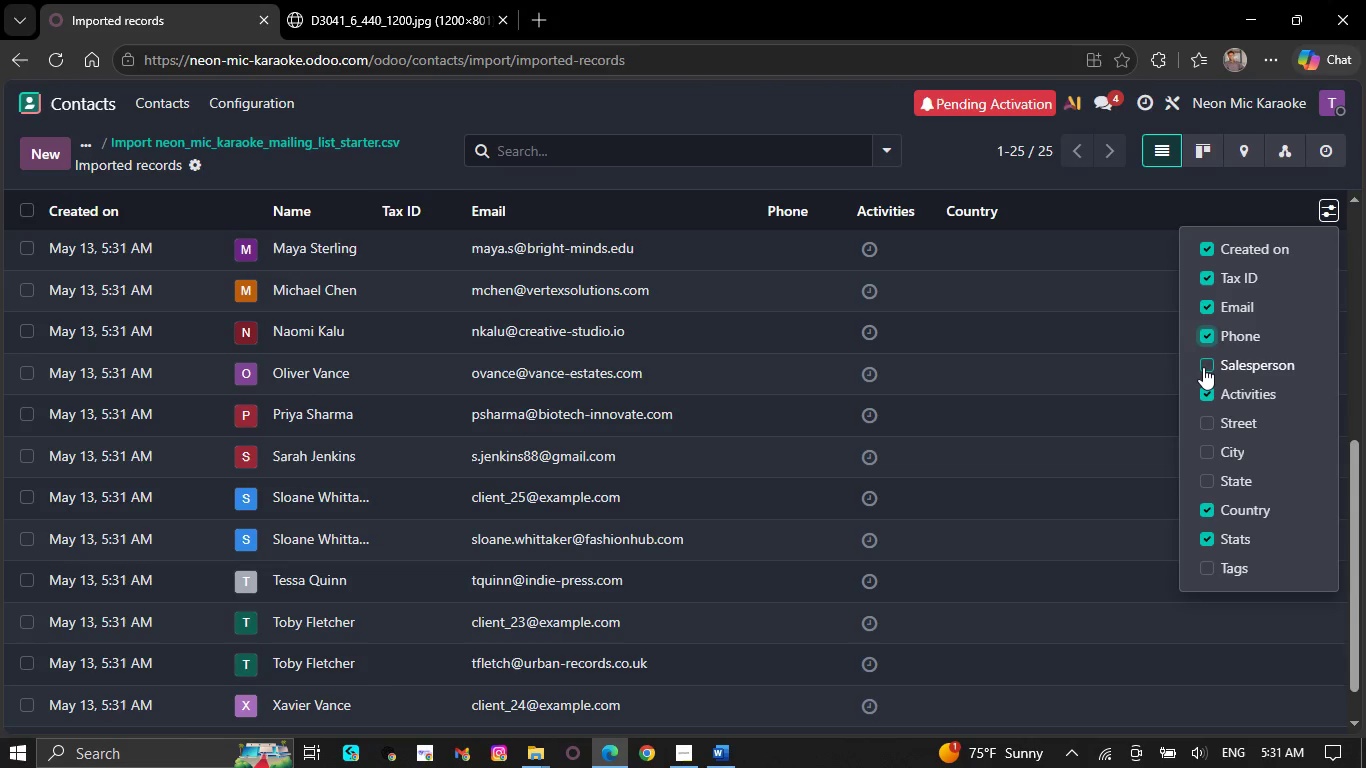 
left_click([1203, 367])
 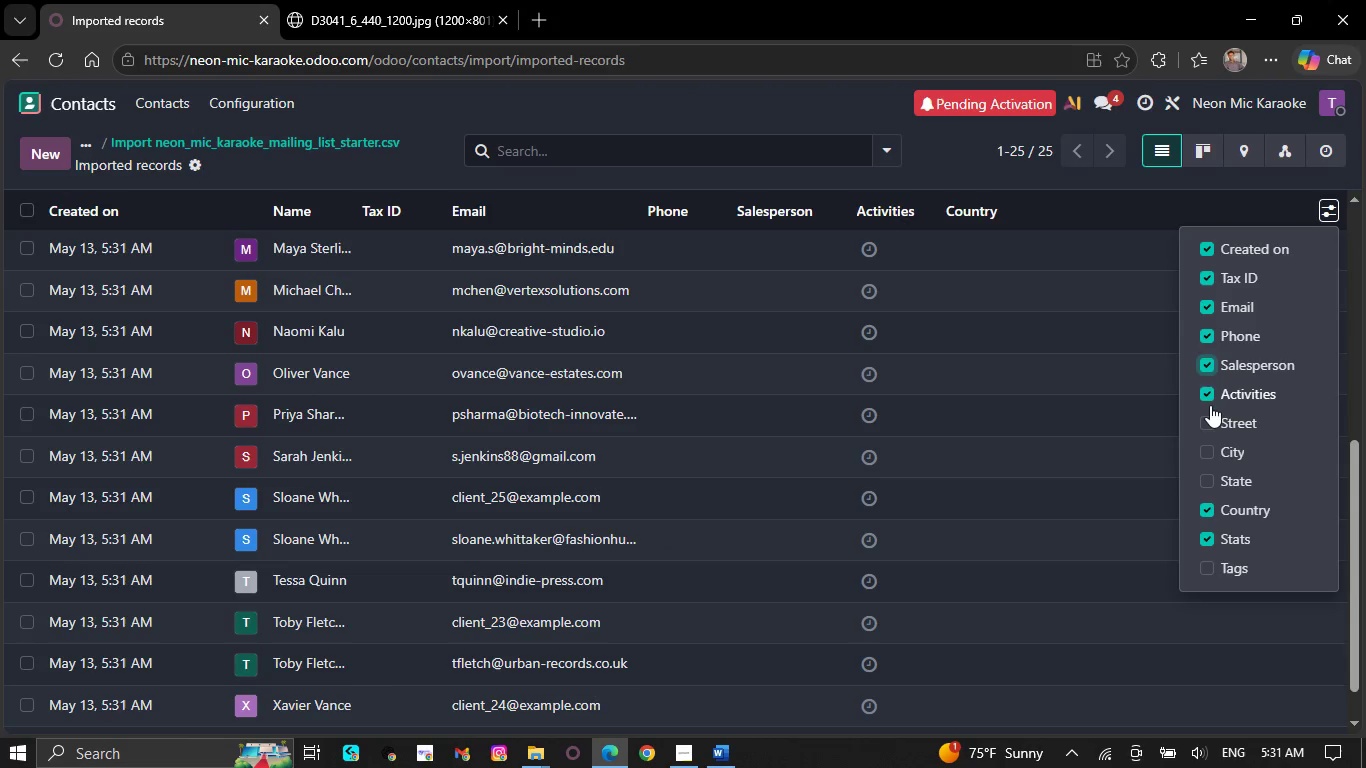 
left_click([1210, 406])
 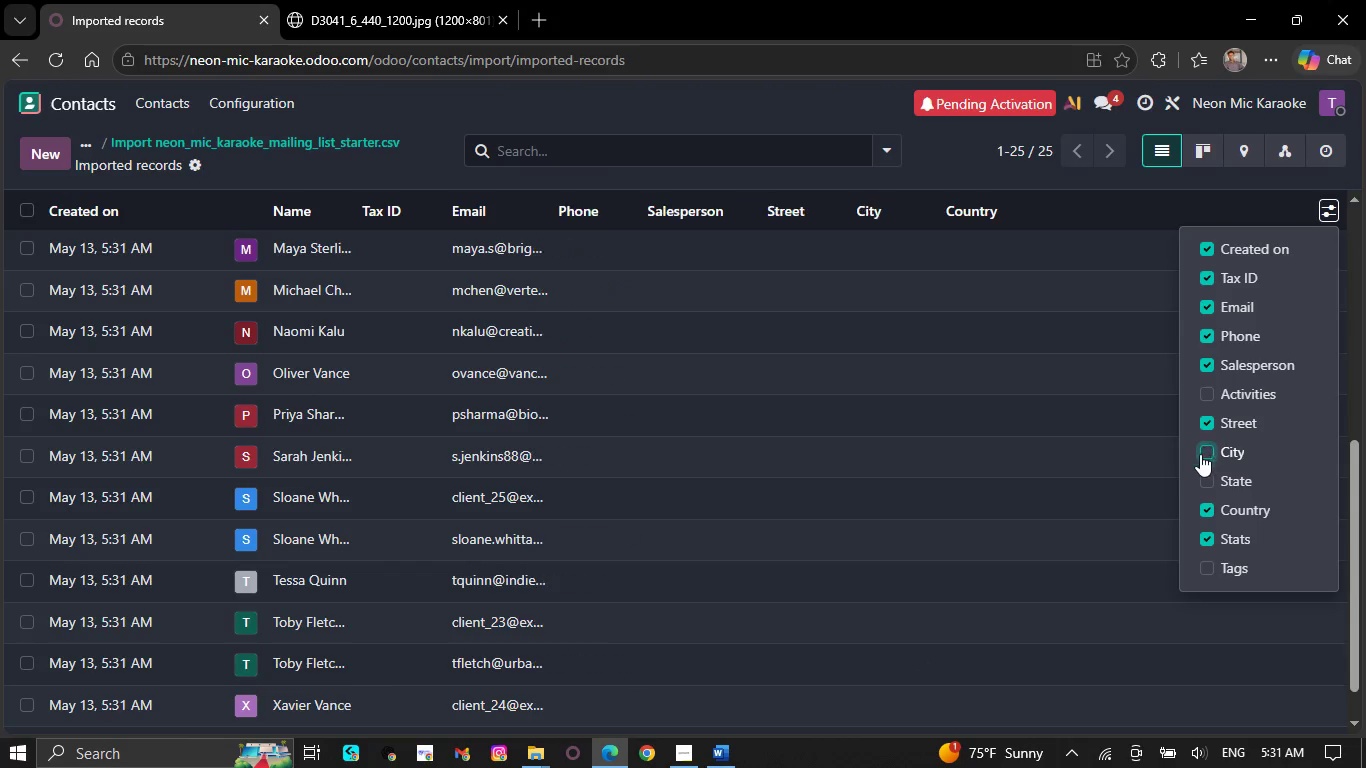 
left_click_drag(start_coordinate=[1212, 480], to_coordinate=[1212, 487])
 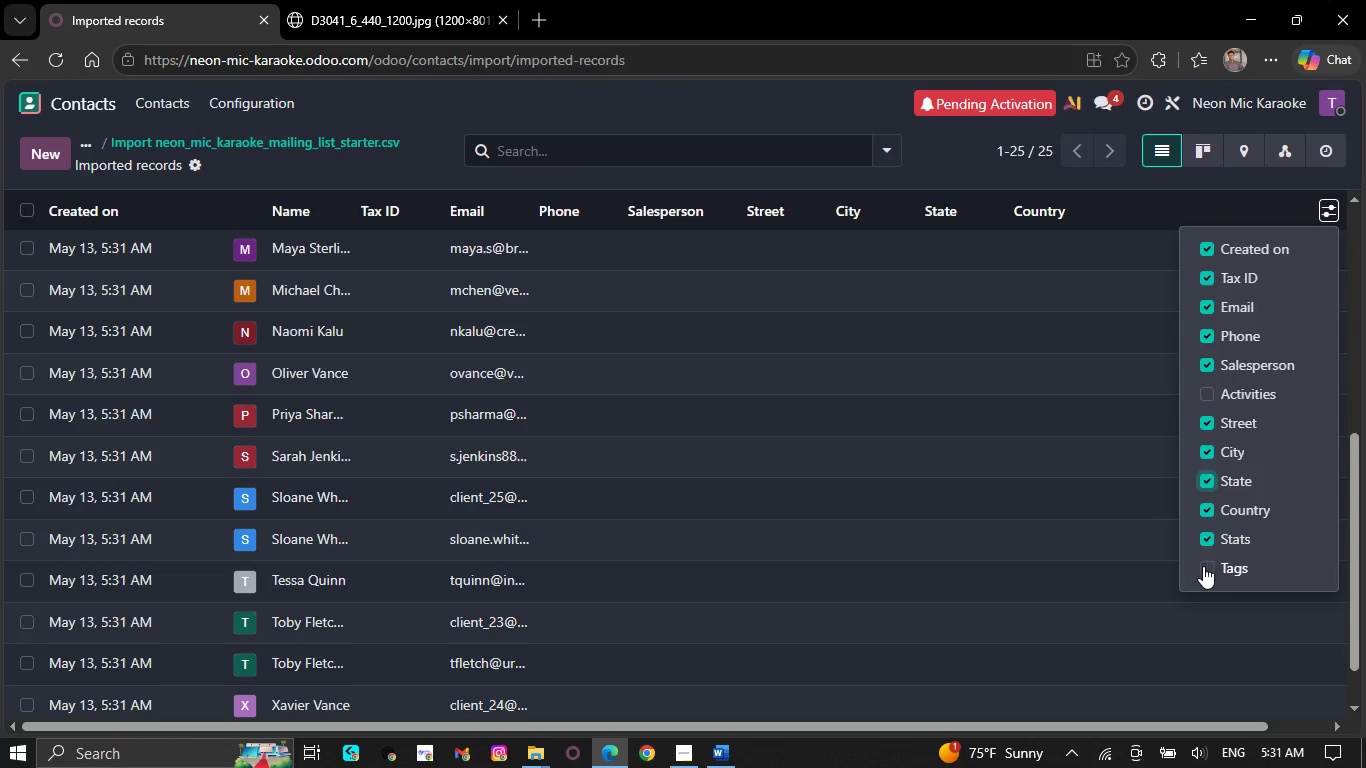 
left_click([1205, 566])
 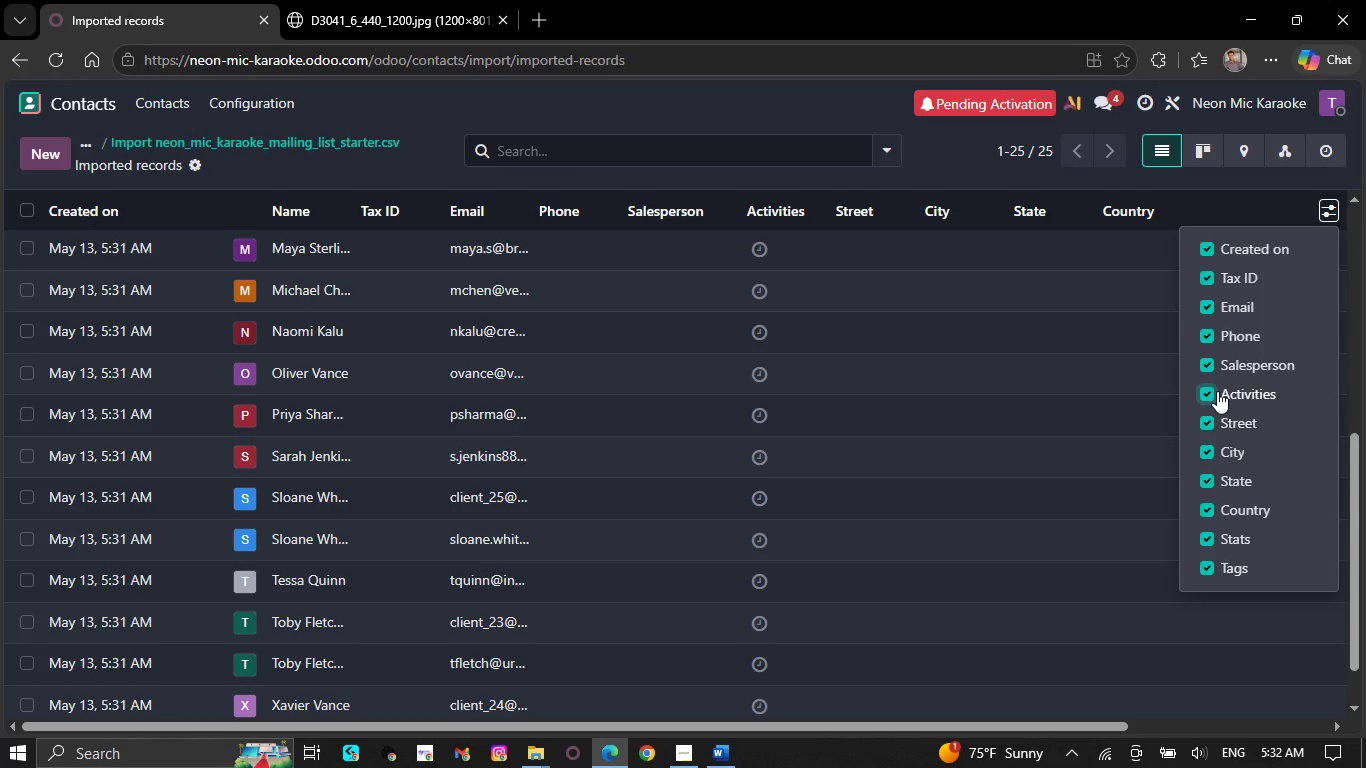 
wait(48.31)
 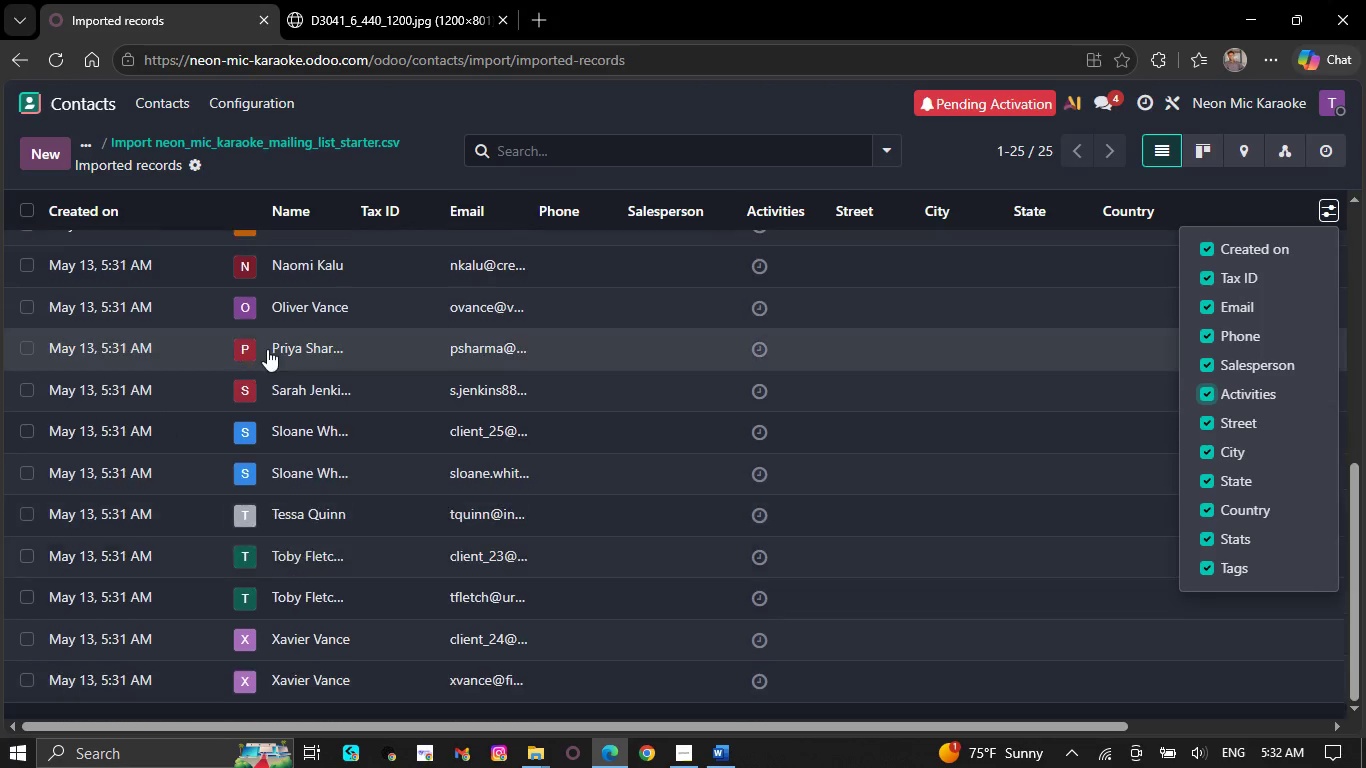 
left_click([268, 349])
 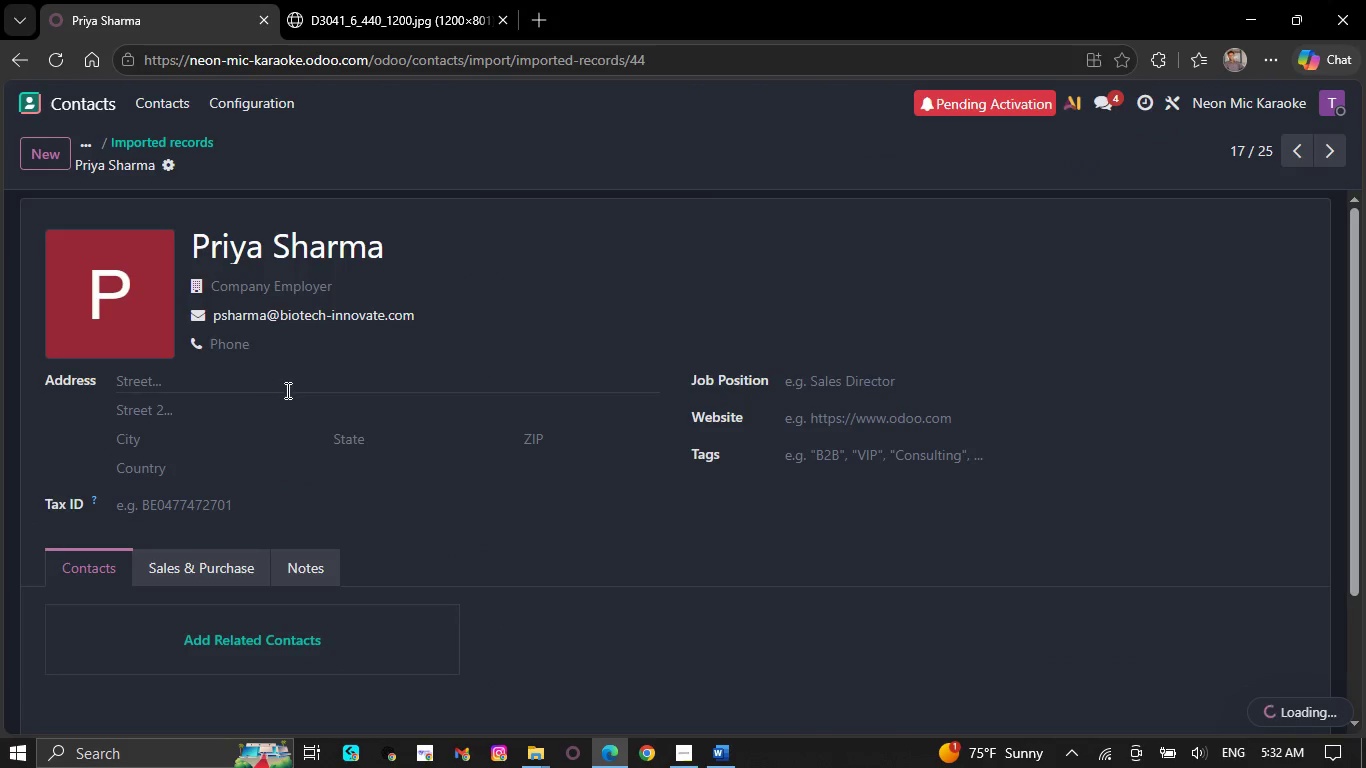 
scroll: coordinate [300, 399], scroll_direction: down, amount: 9.0
 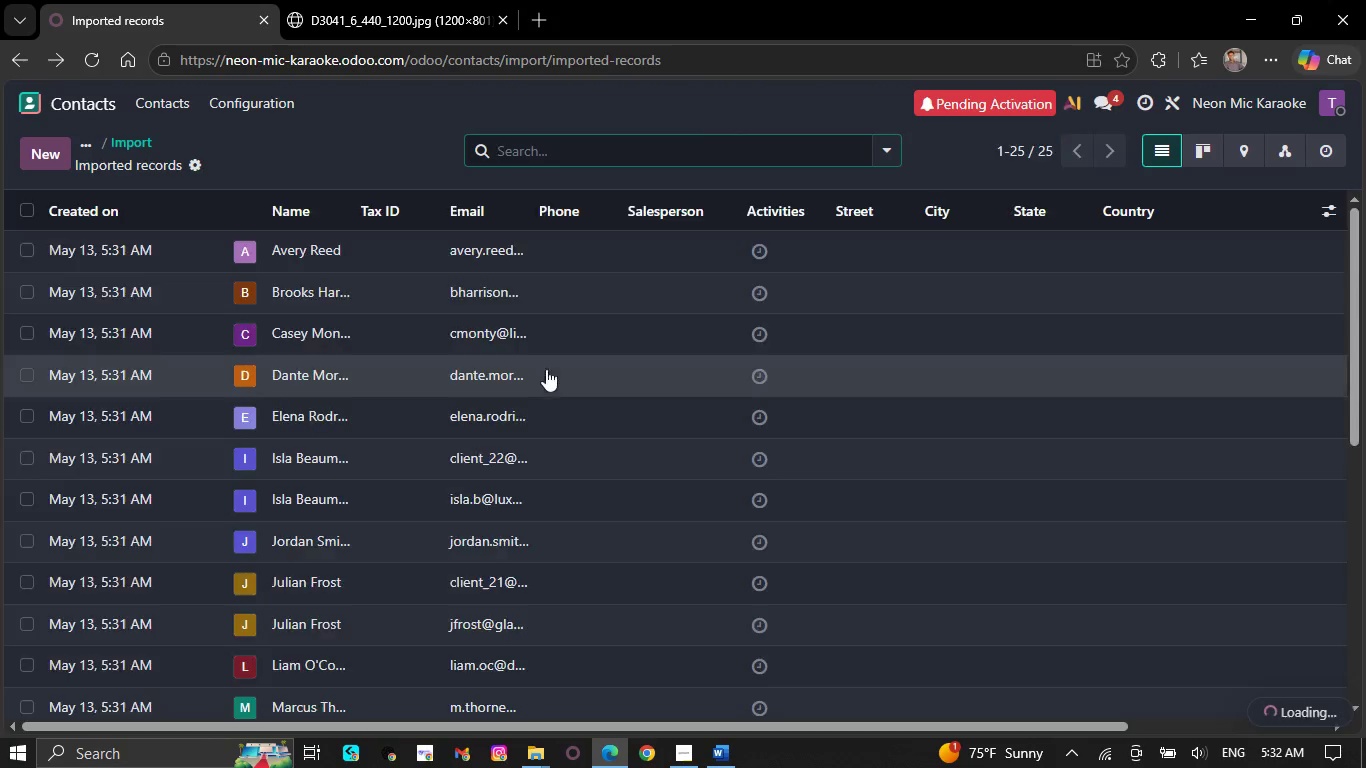 
left_click([503, 500])
 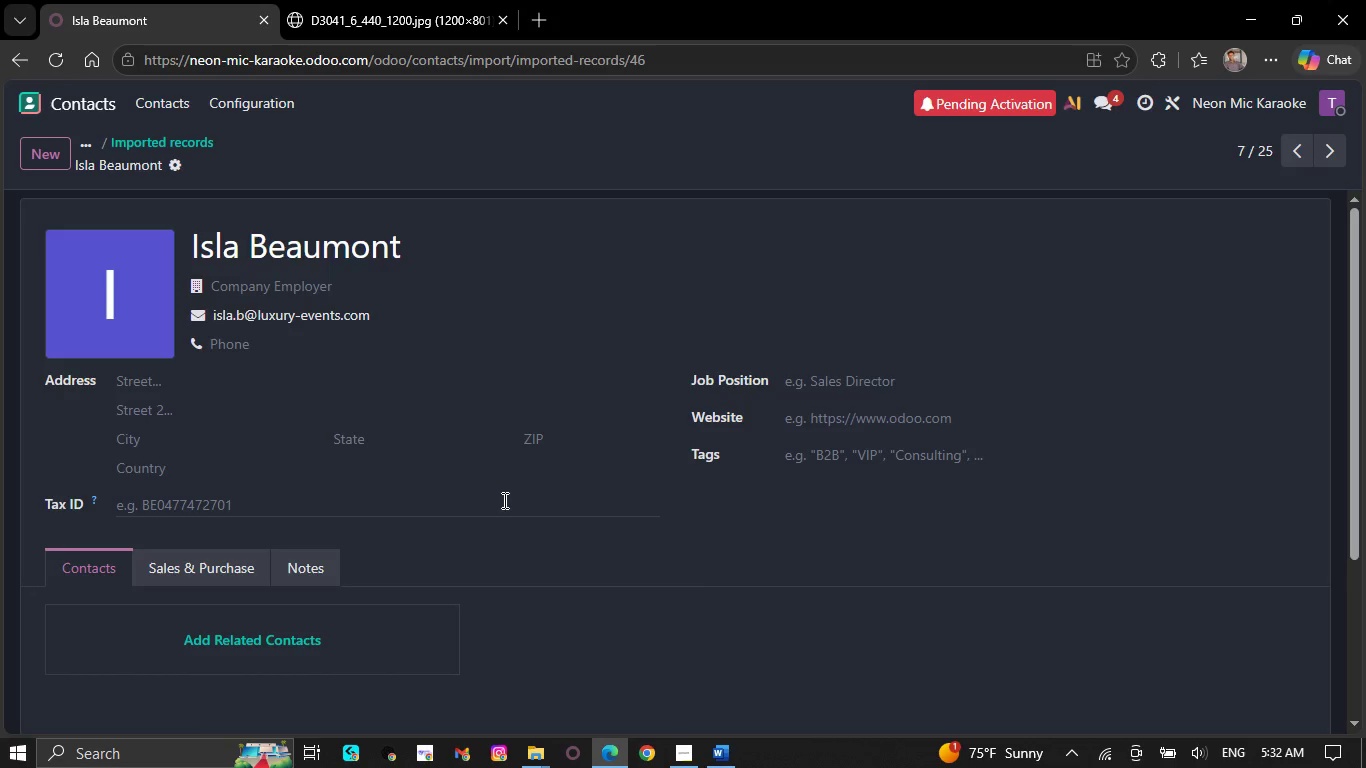 
wait(12.95)
 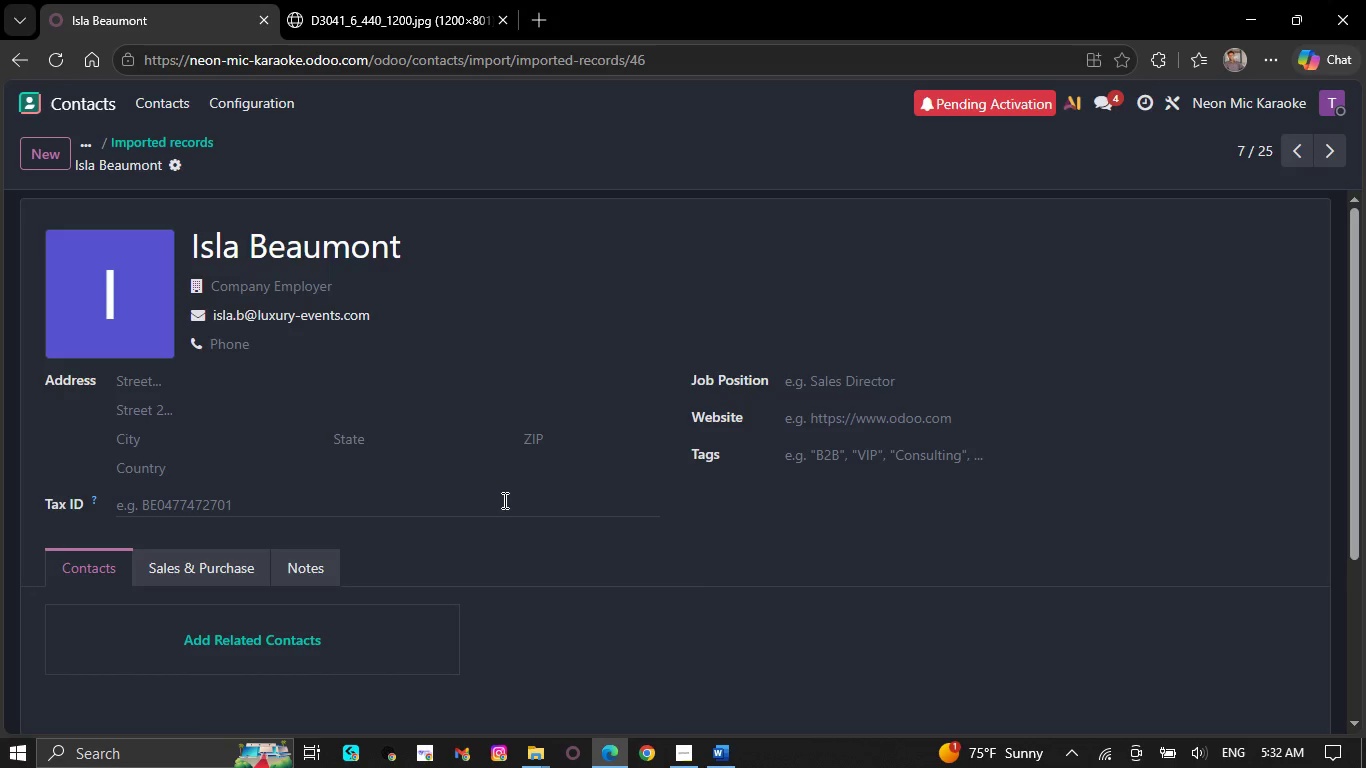 
scroll: coordinate [499, 538], scroll_direction: down, amount: 13.0
 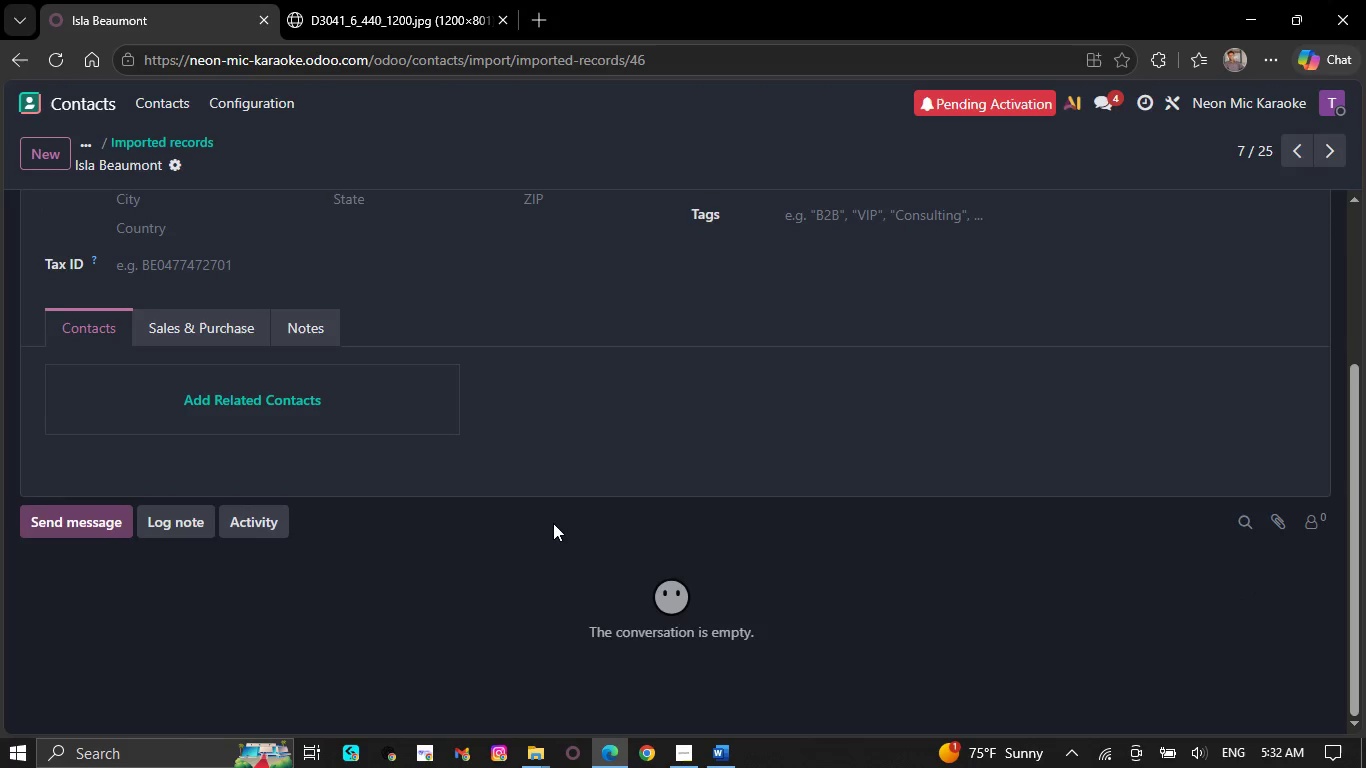 
scroll: coordinate [553, 522], scroll_direction: up, amount: 7.0